 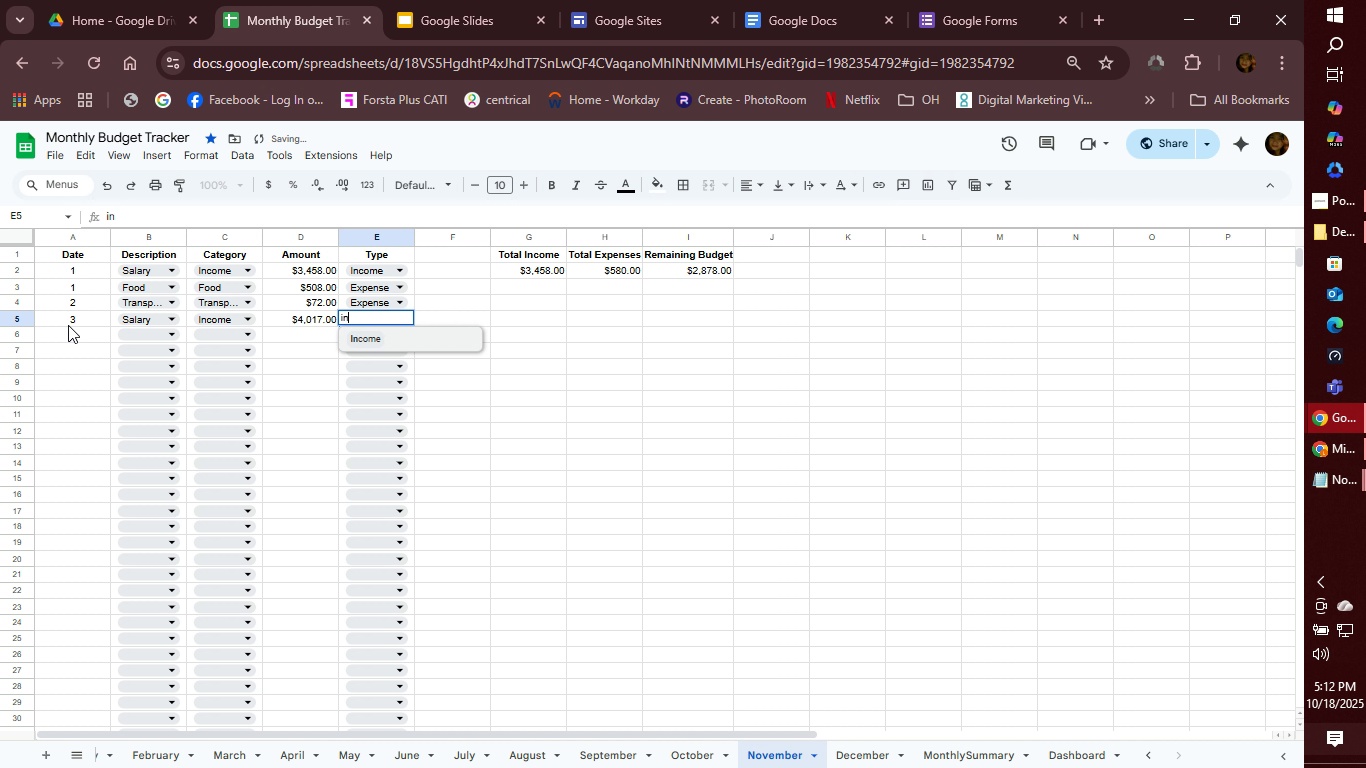 
key(Enter)
 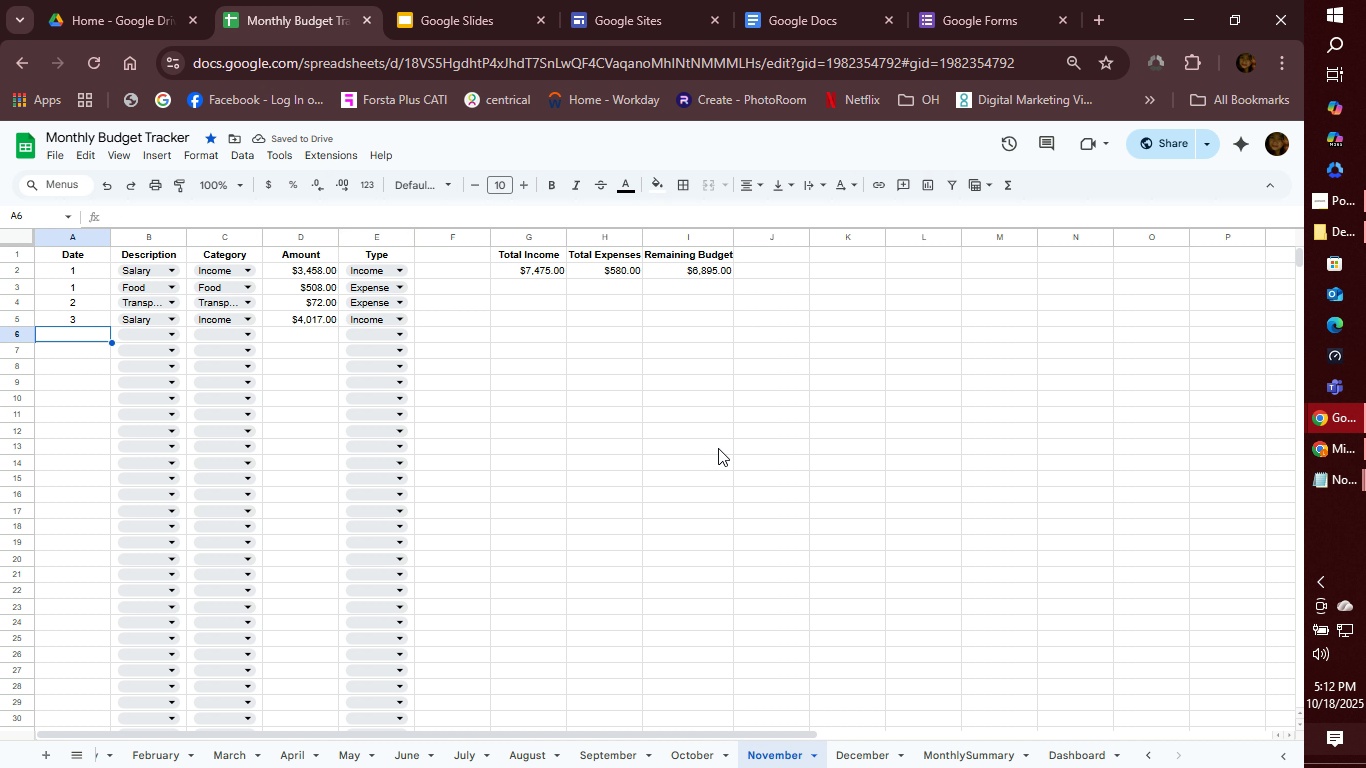 
key(3)
 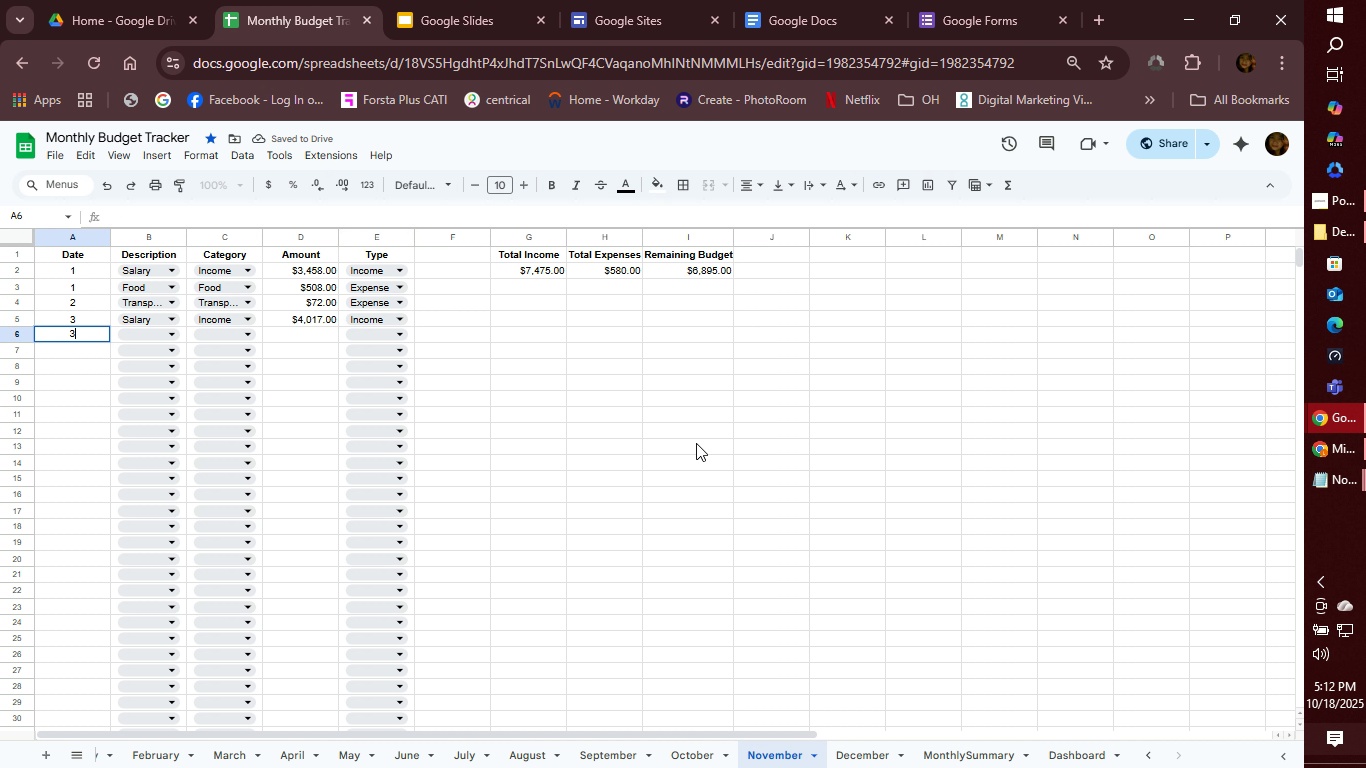 
key(Tab)
 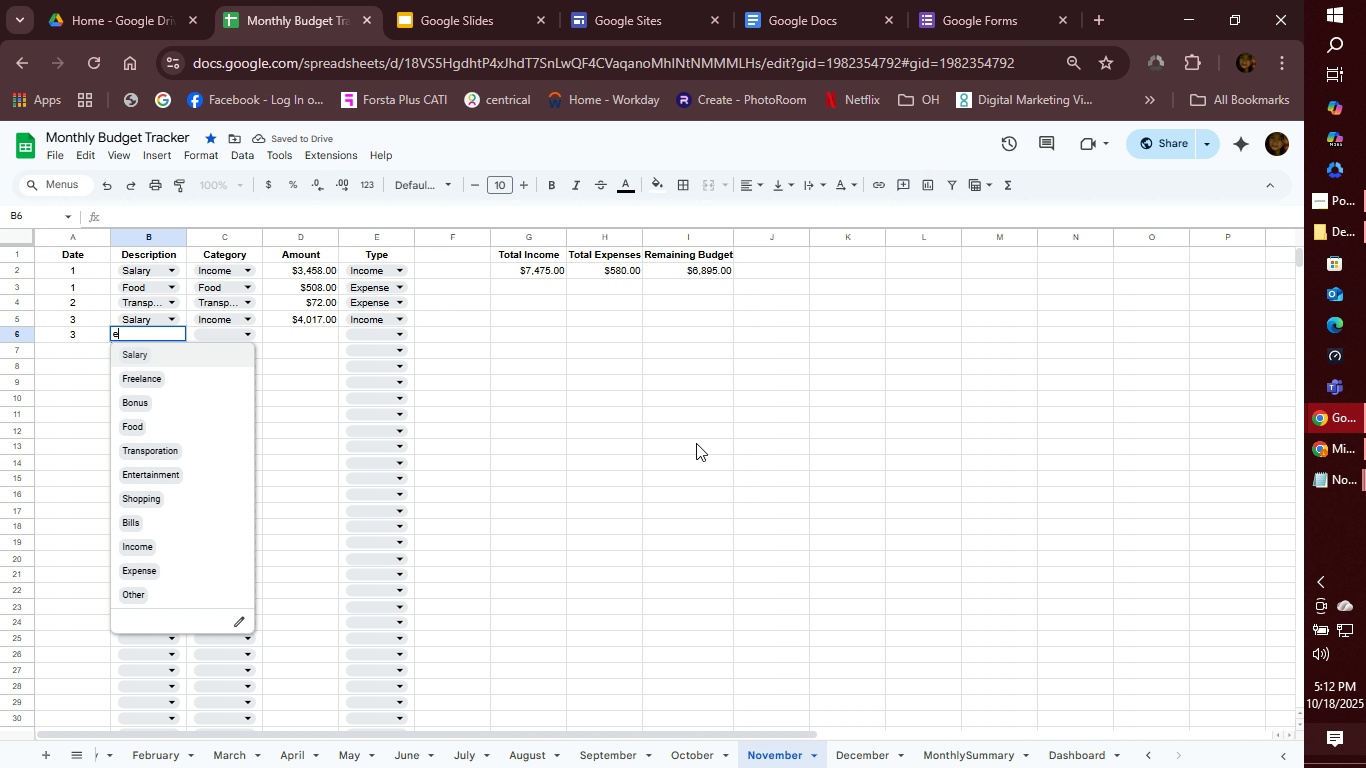 
type(enr)
key(Backspace)
type(t)
key(Tab)
type(em)
key(Backspace)
type(nt)
key(Tab)
 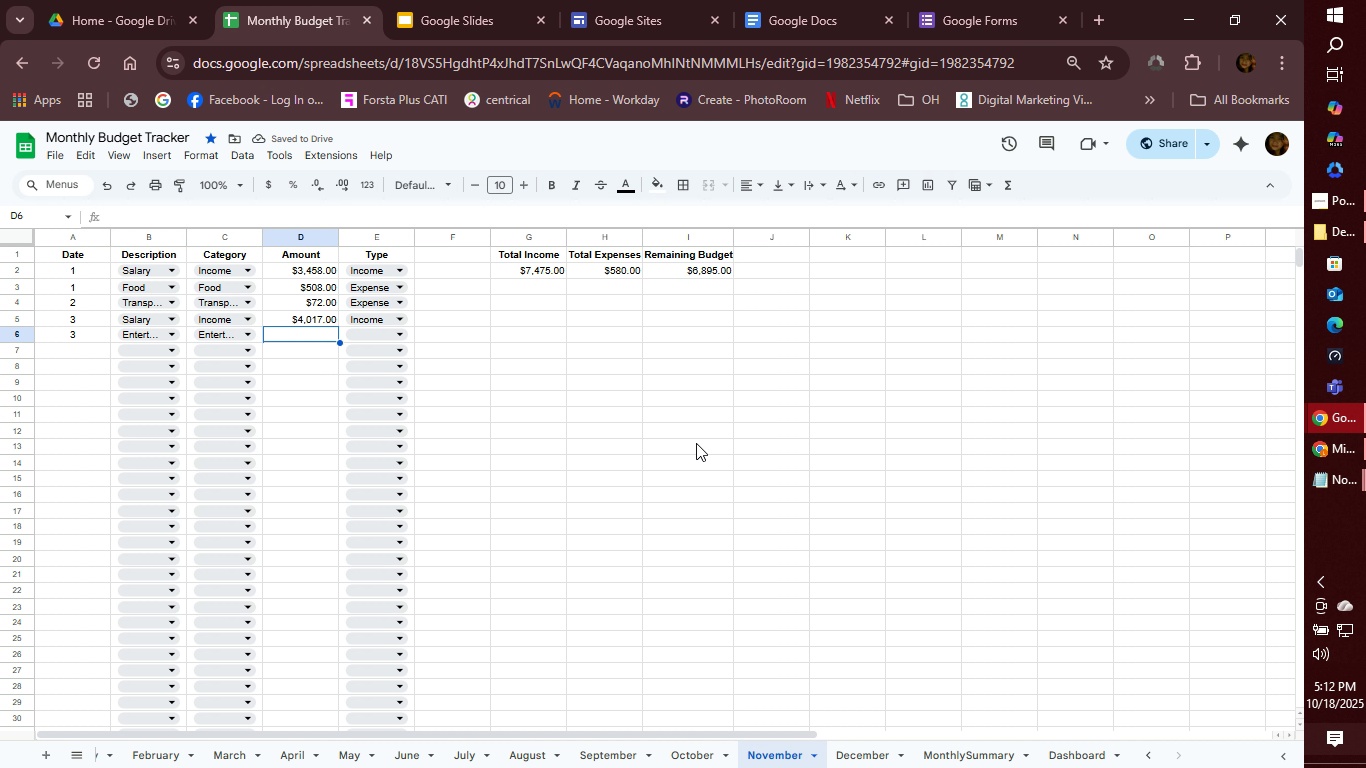 
type(351)
key(Tab)
 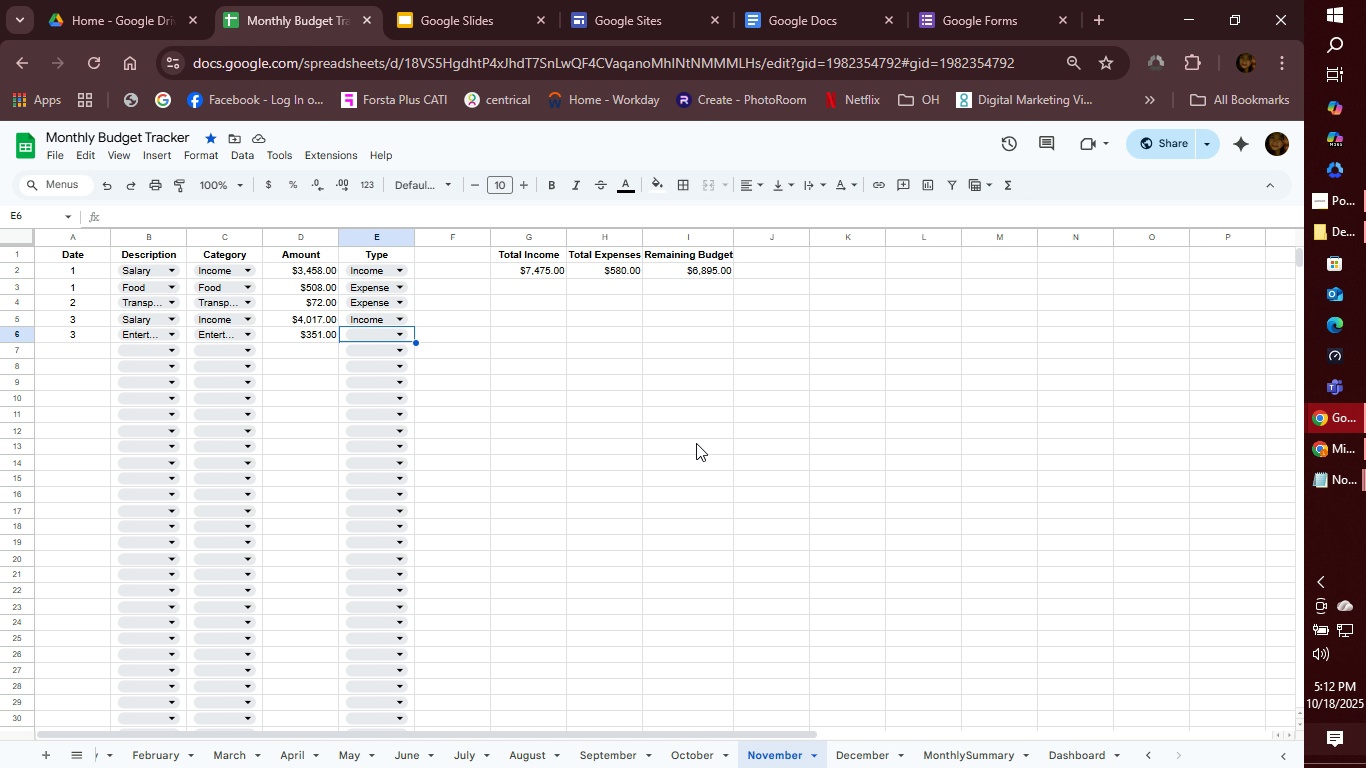 
wait(9.51)
 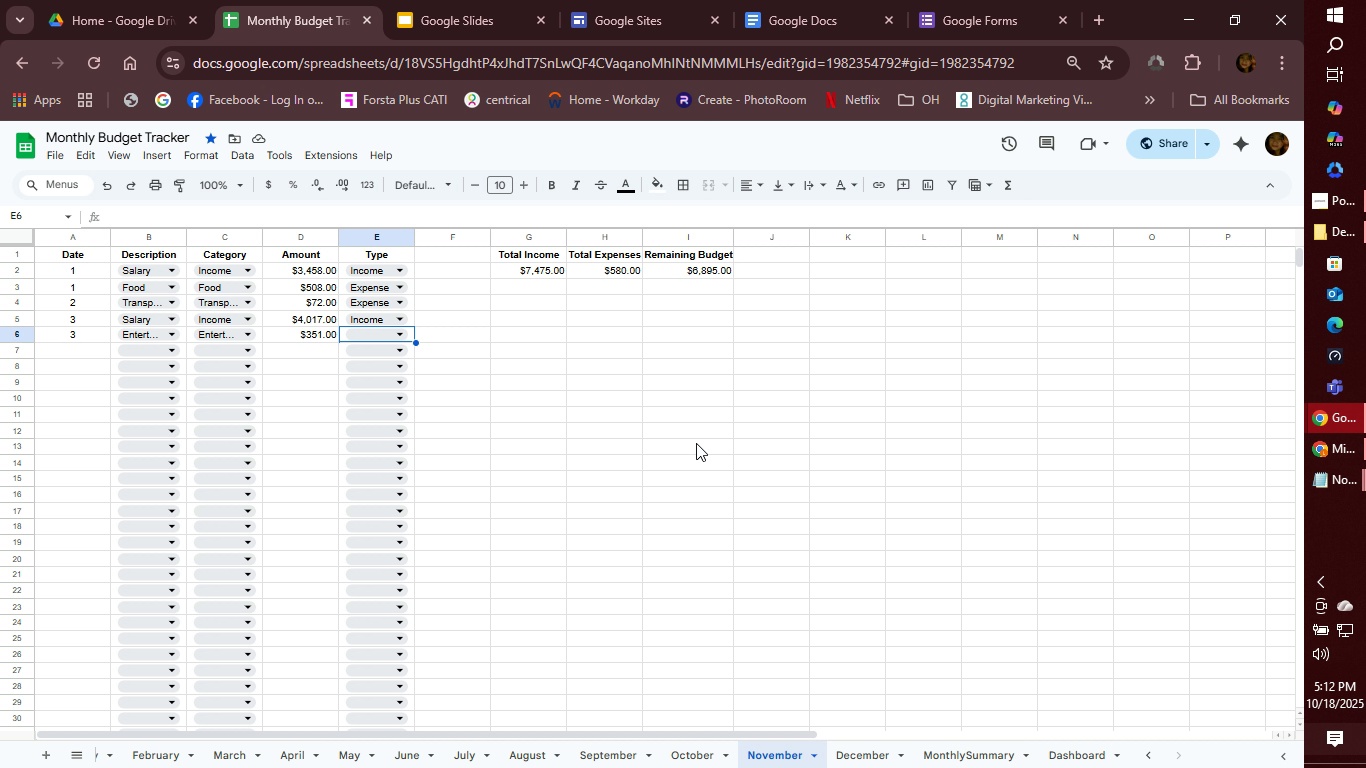 
key(E)
 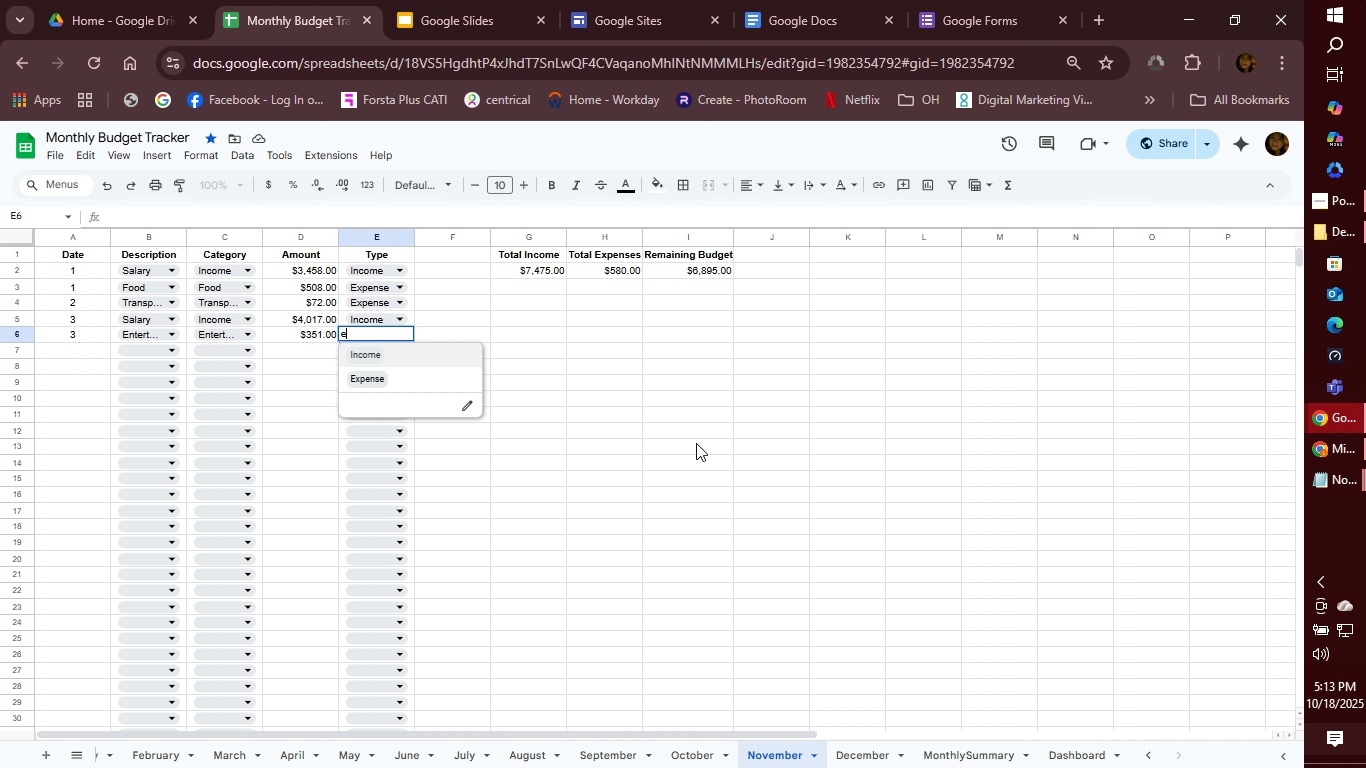 
key(Enter)
 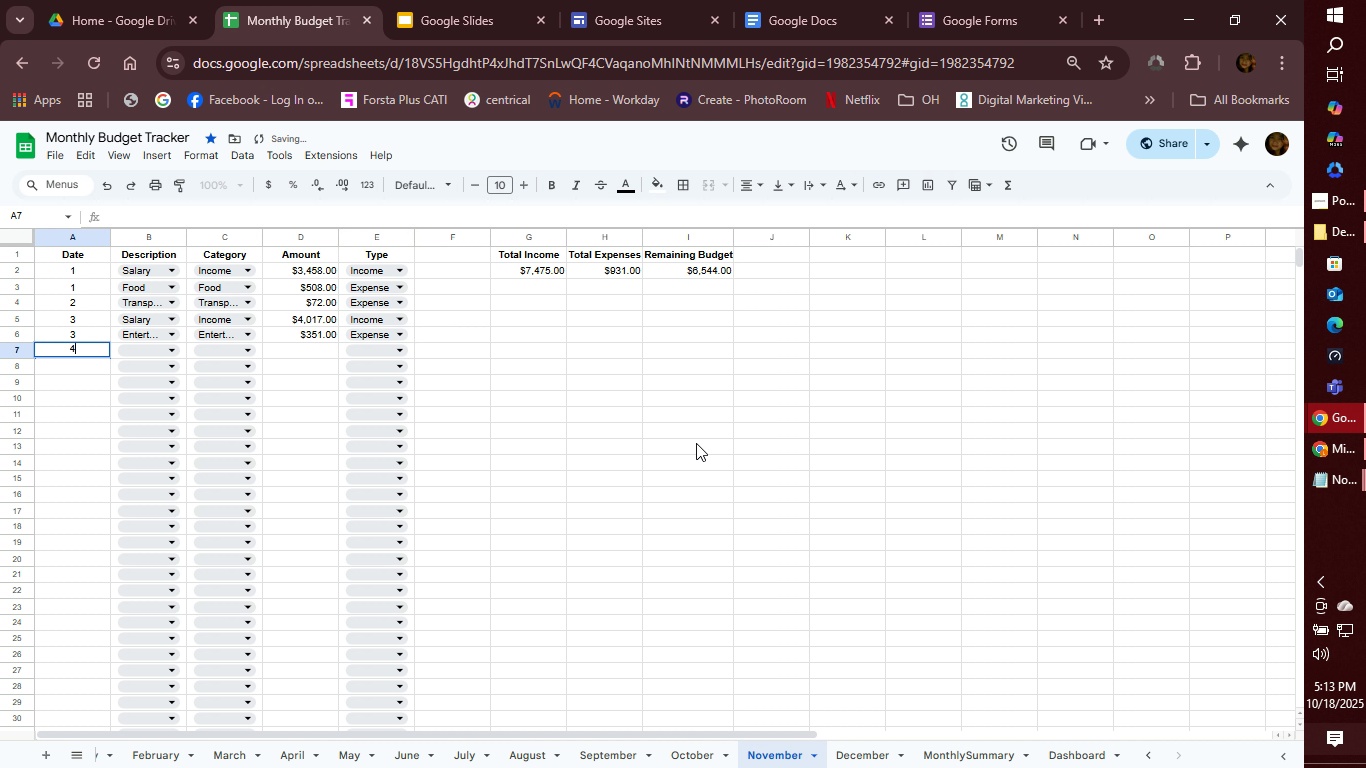 
type(4)
key(Tab)
type(eb)
key(Backspace)
type(nt)
key(Tab)
type(ent)
key(Tab)
type(385)
key(Tab)
type(e)
 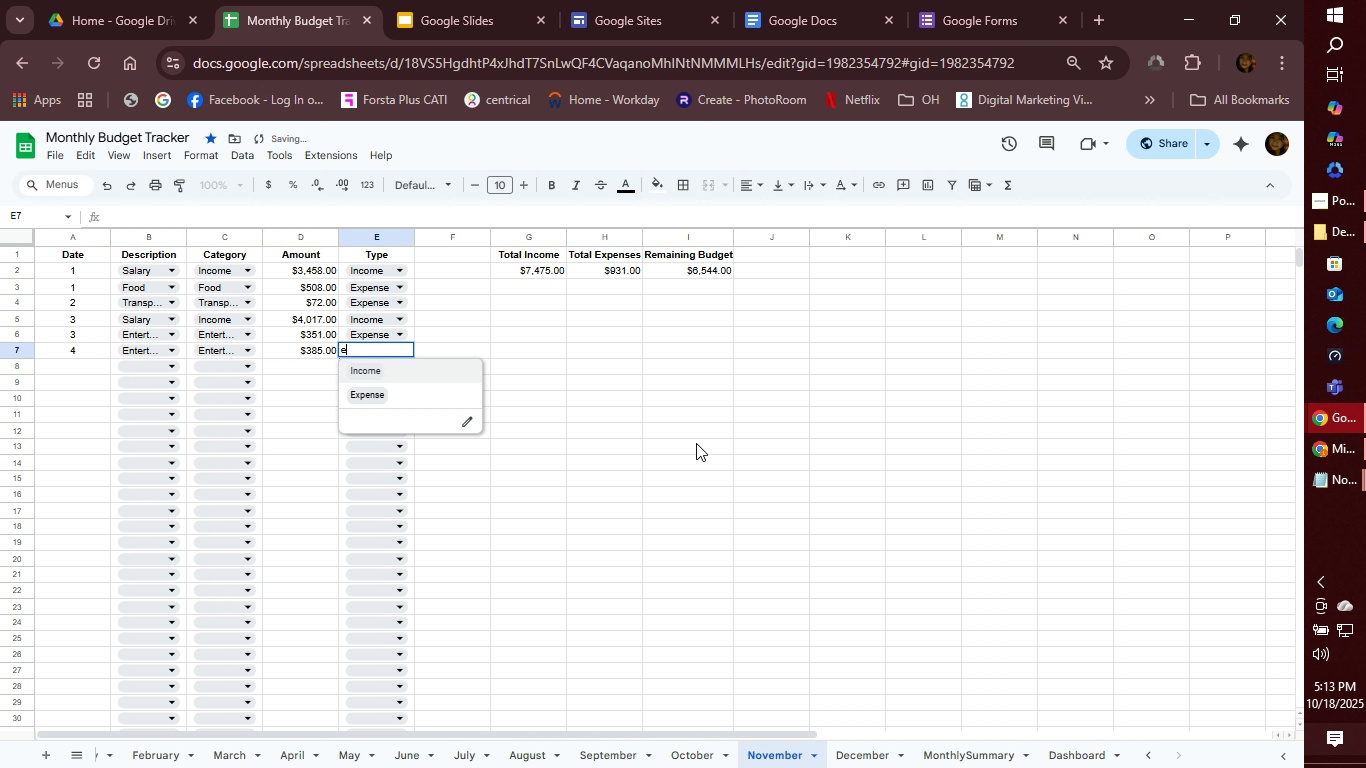 
key(Enter)
 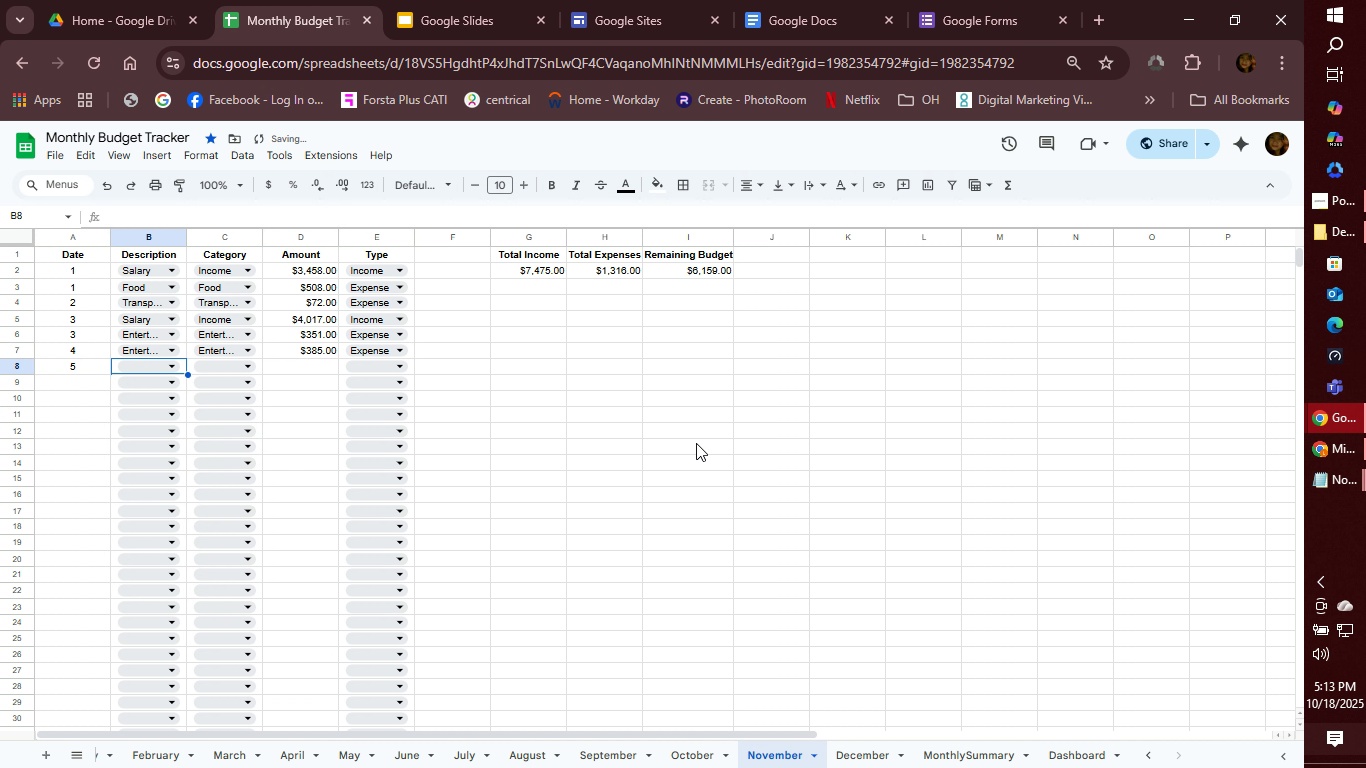 
type(5)
key(Tab)
type(bi)
key(Tab)
type(bi)
key(Tab)
 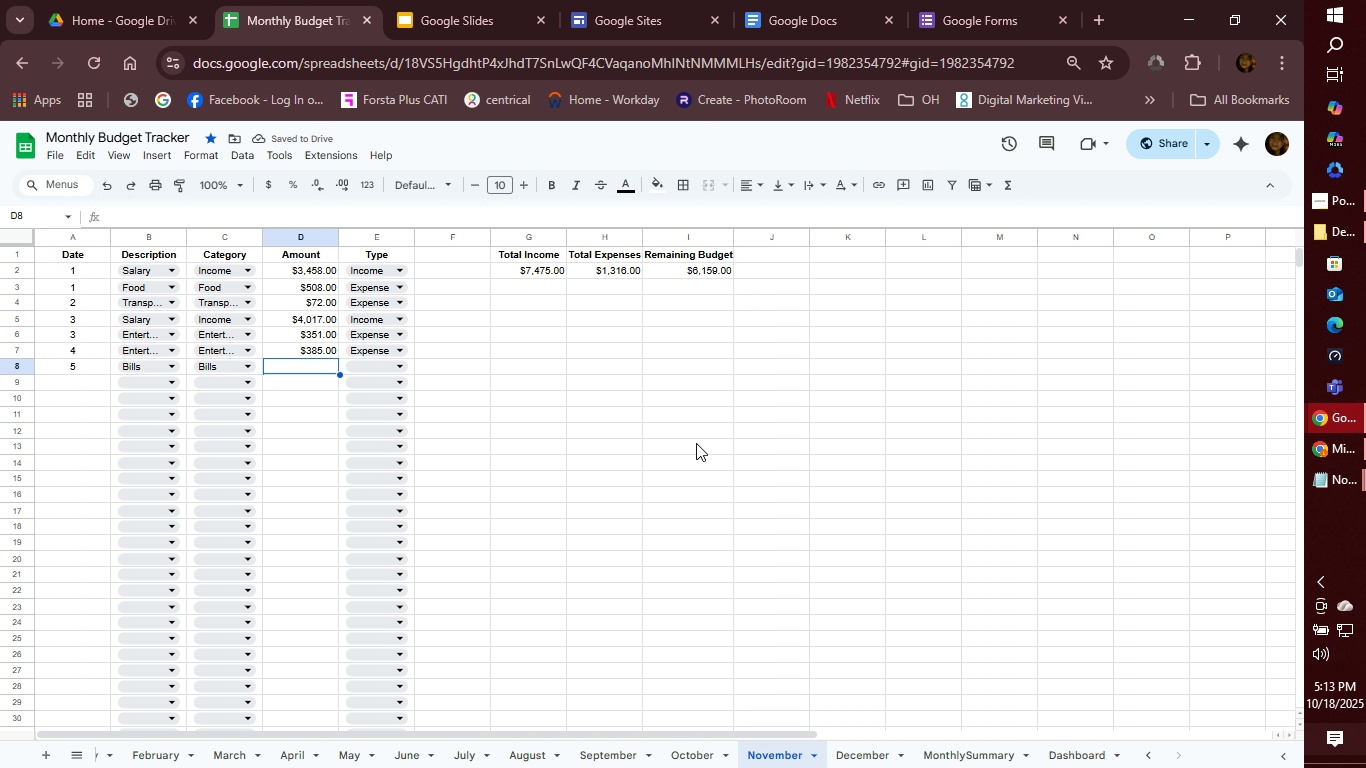 
type(190)
key(Tab)
 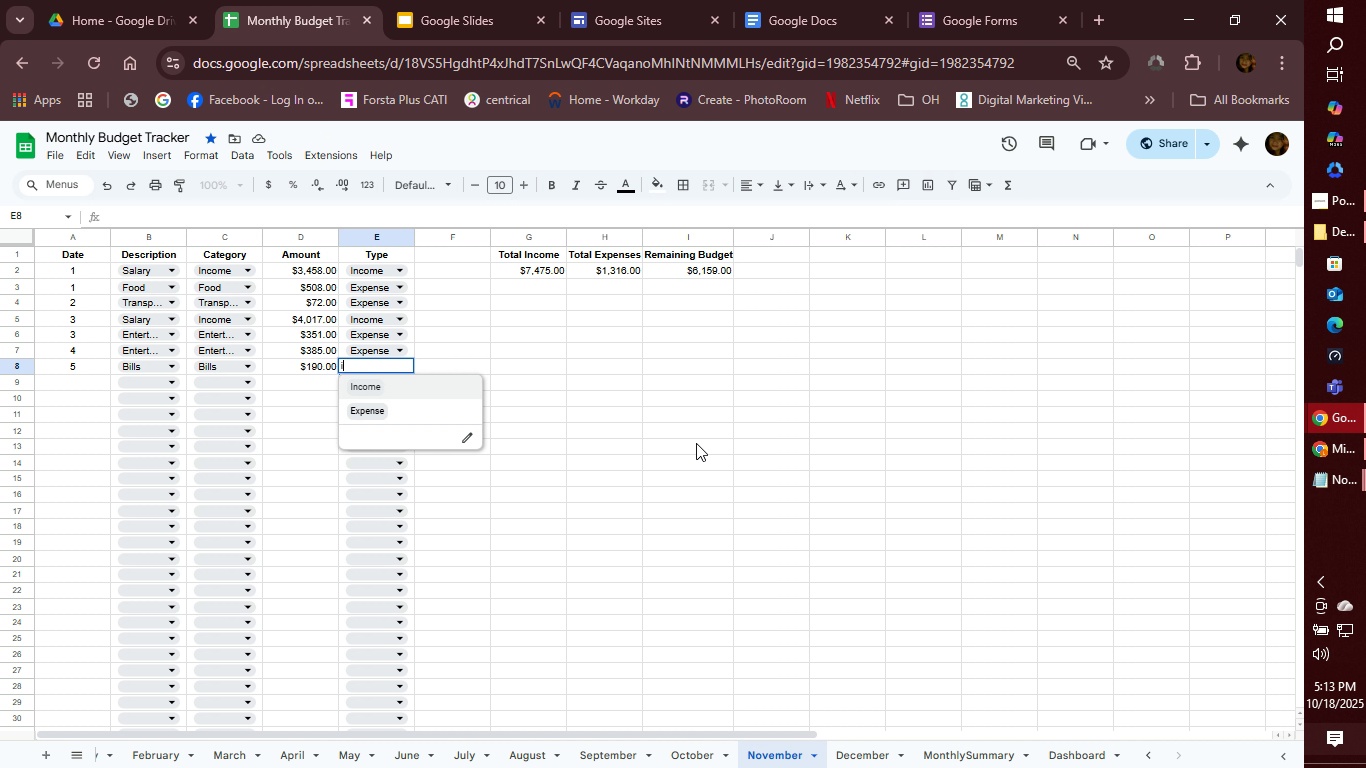 
wait(7.34)
 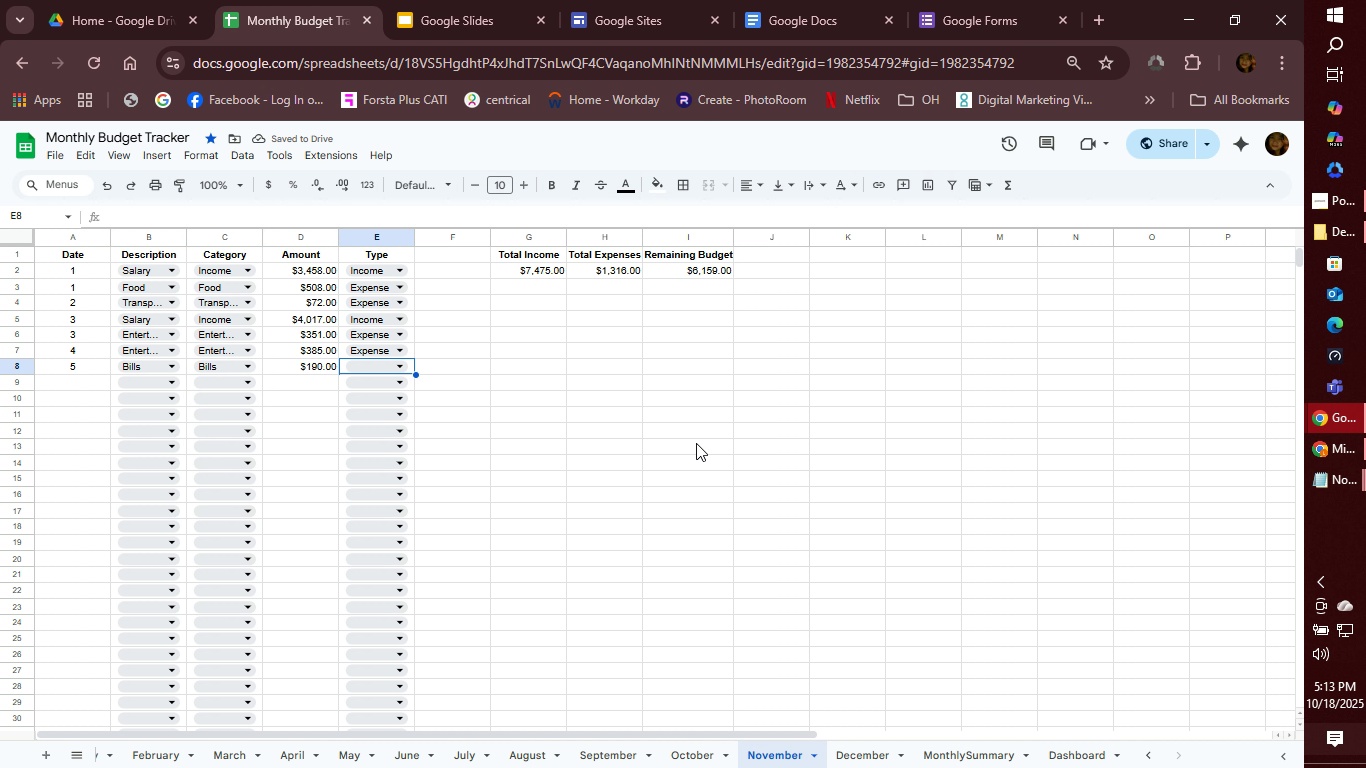 
key(I)
 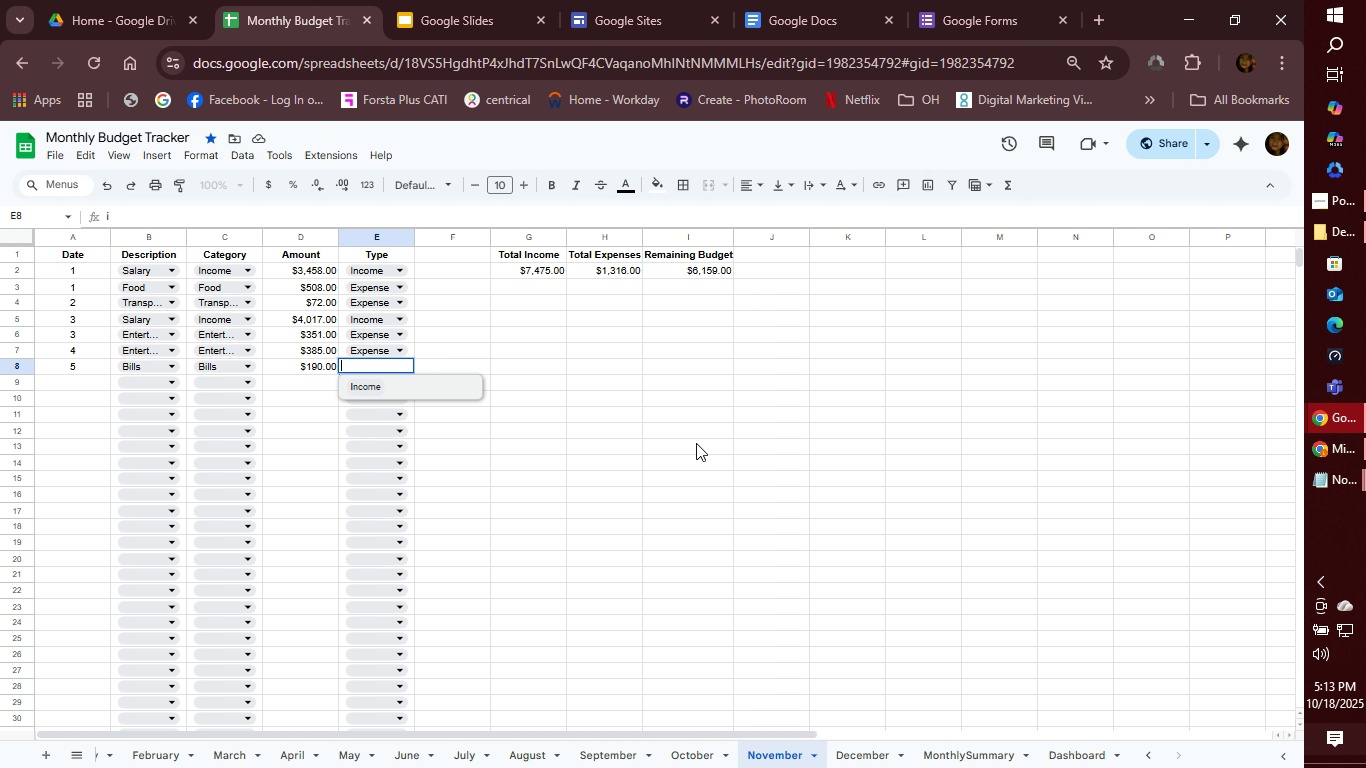 
key(Backspace)
 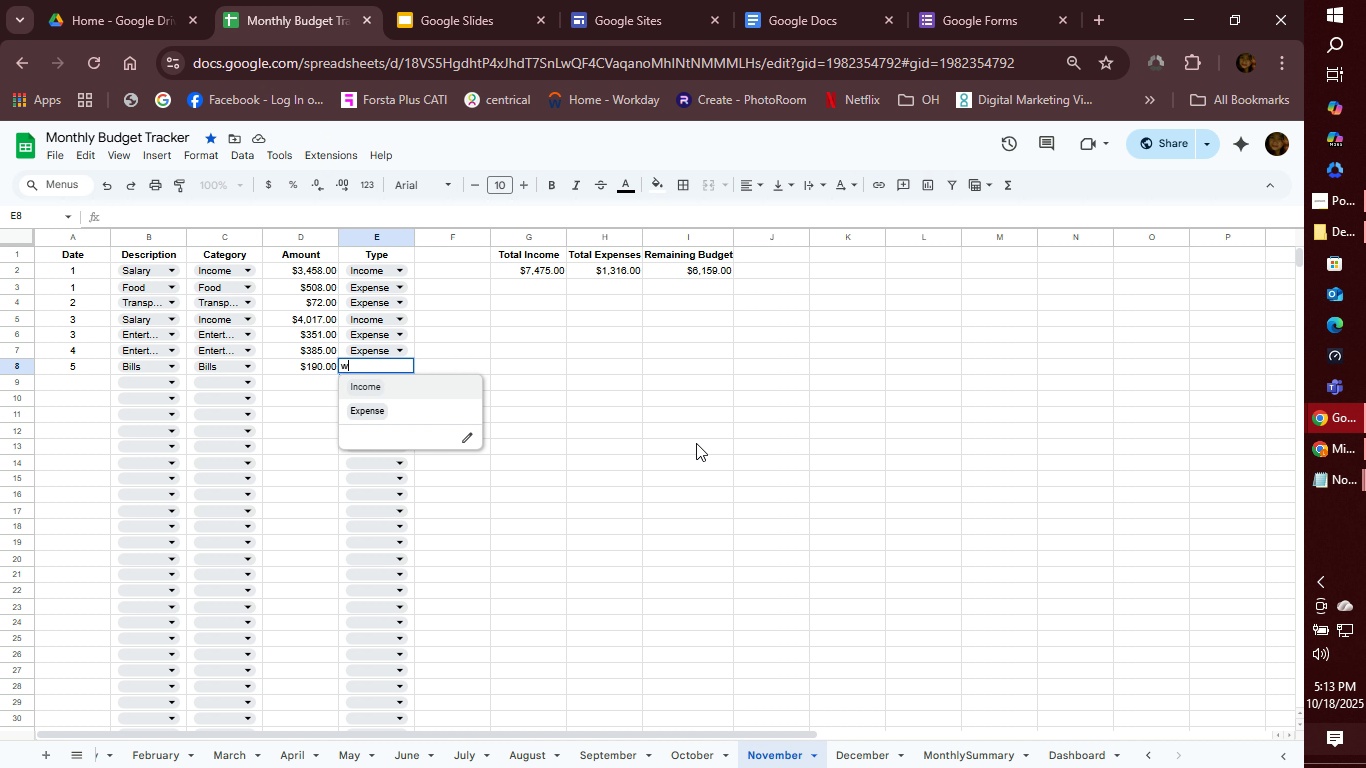 
key(W)
 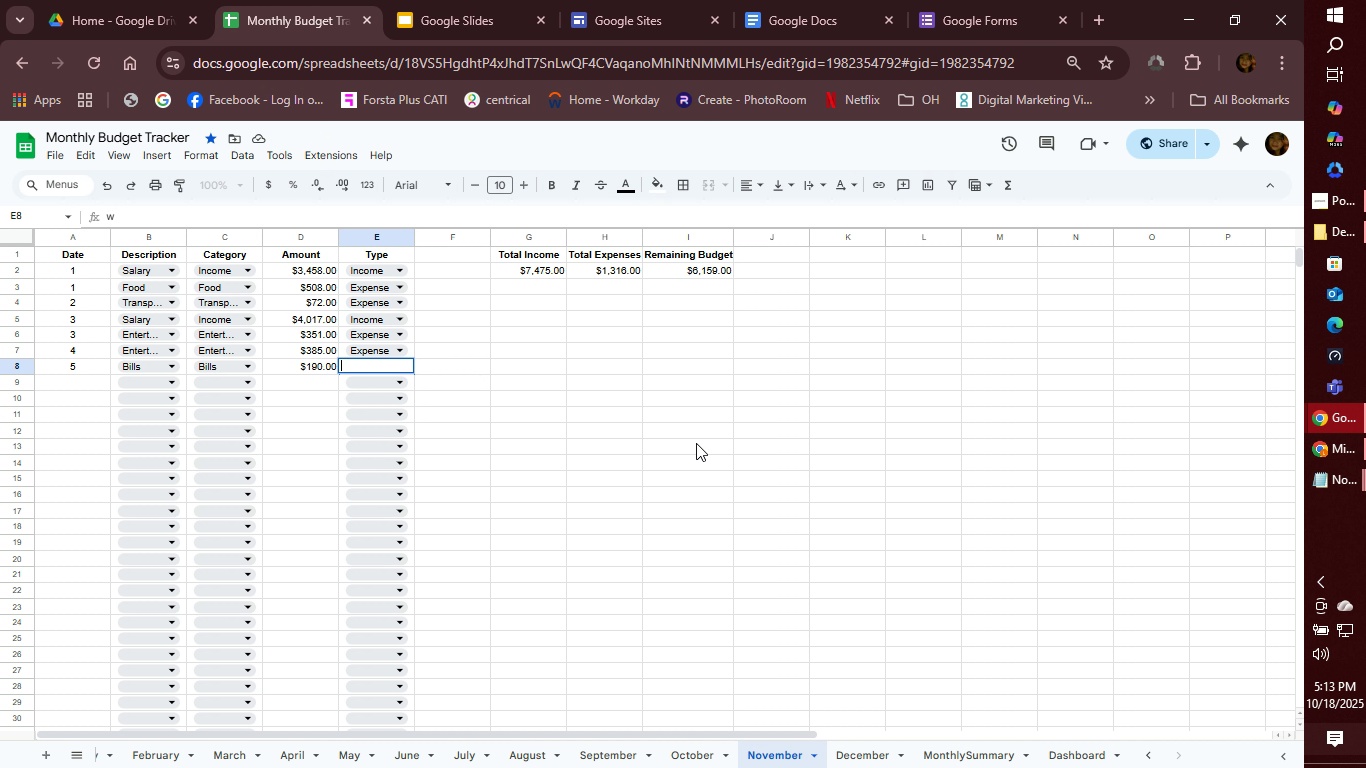 
key(Backspace)
 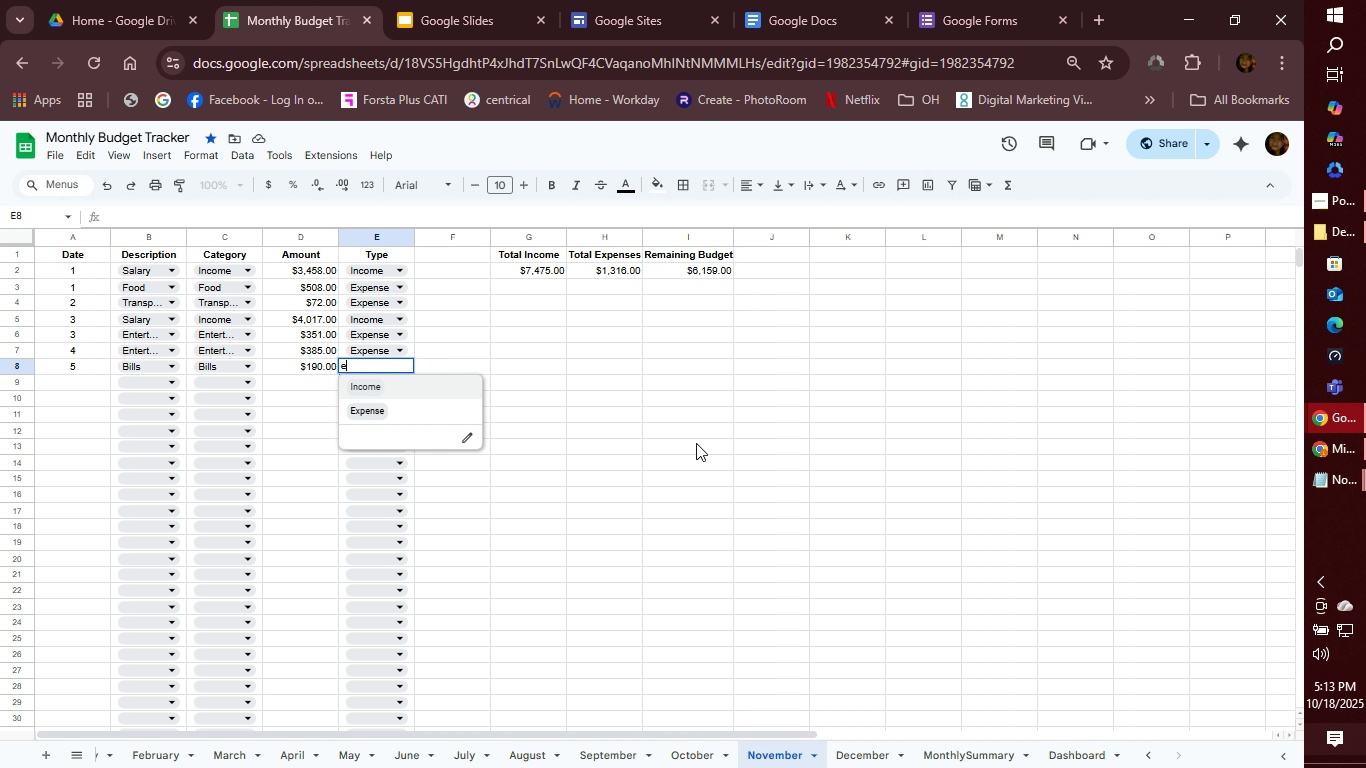 
key(E)
 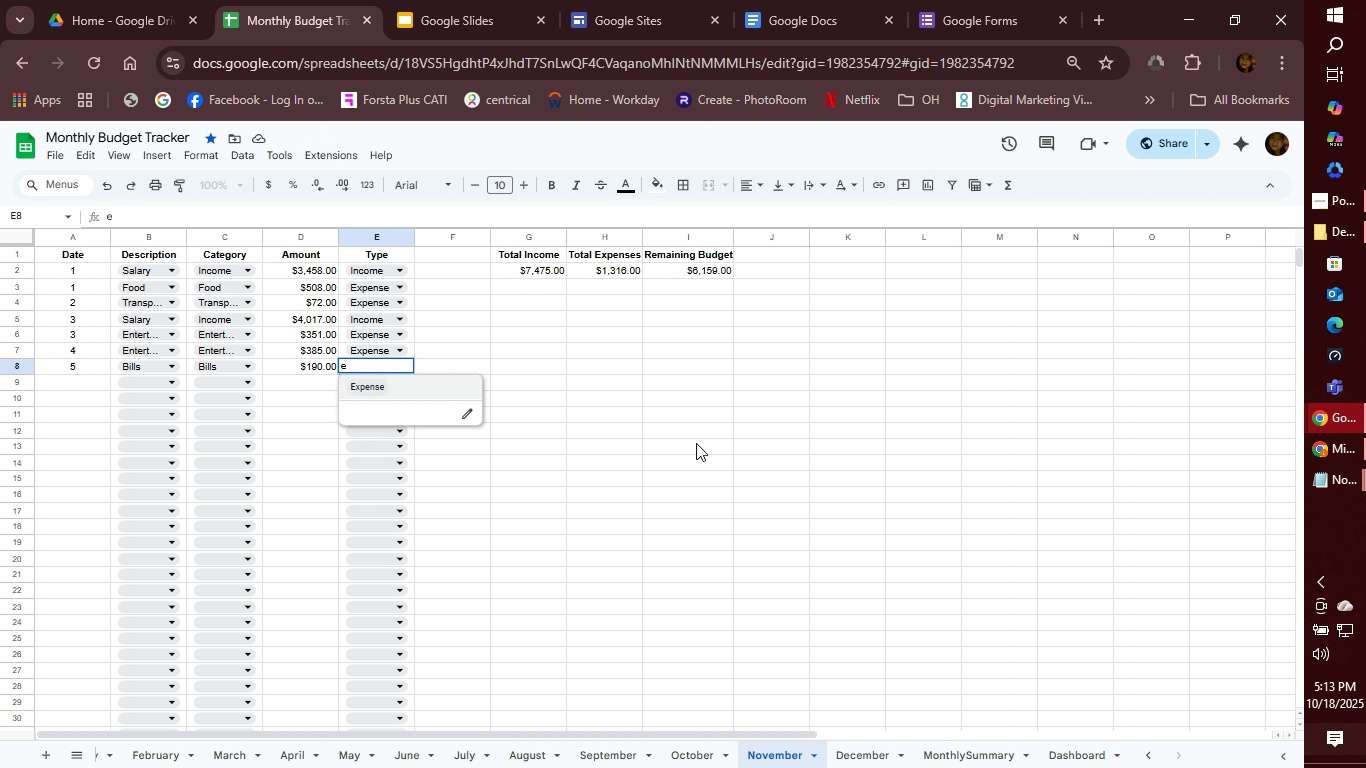 
key(Enter)
 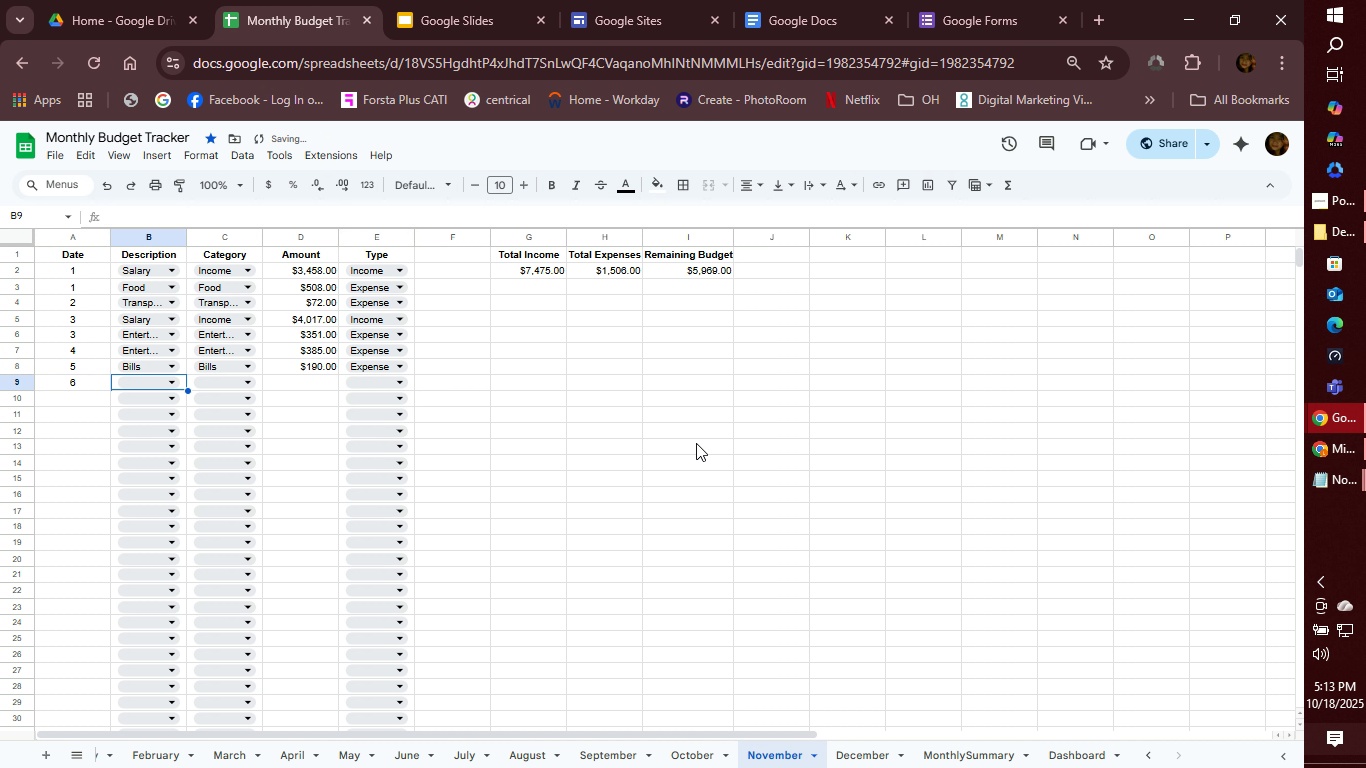 
type(6)
key(Tab)
type(fre)
 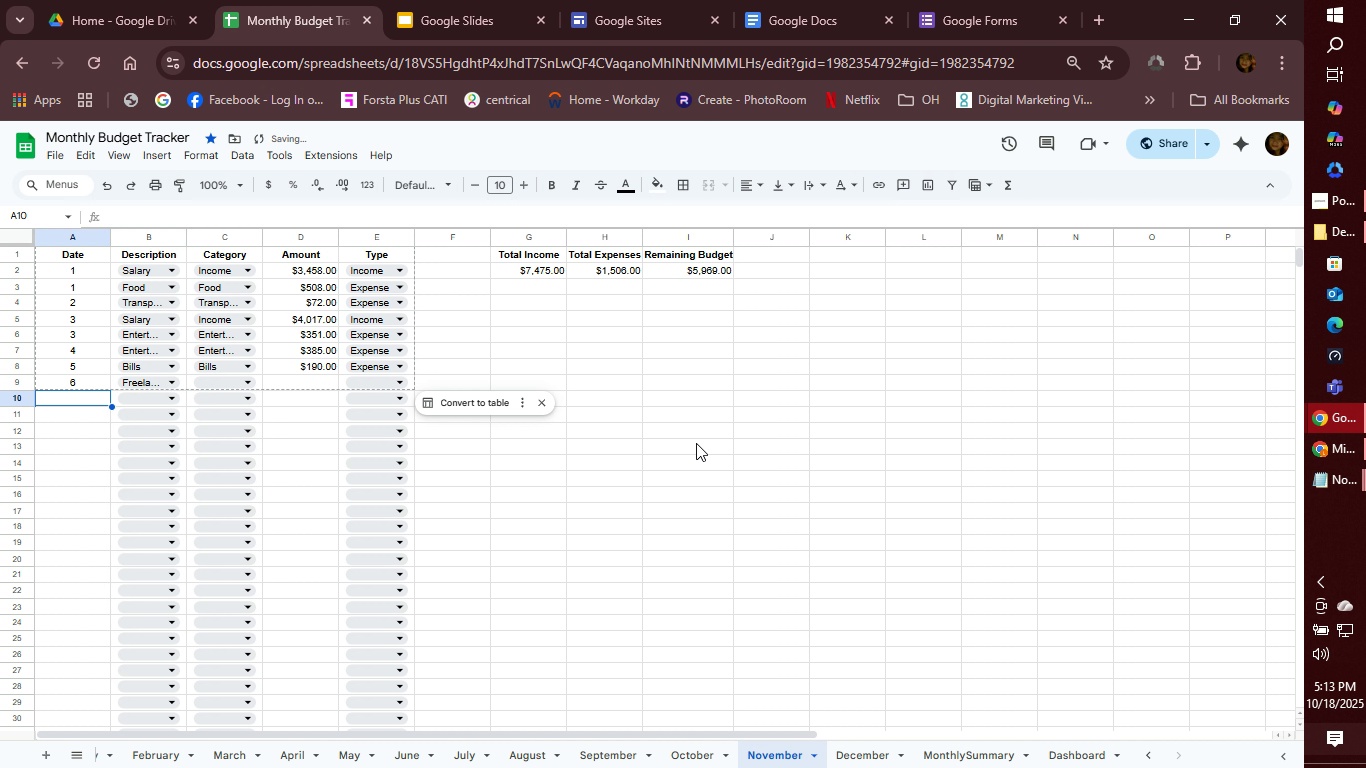 
key(Enter)
 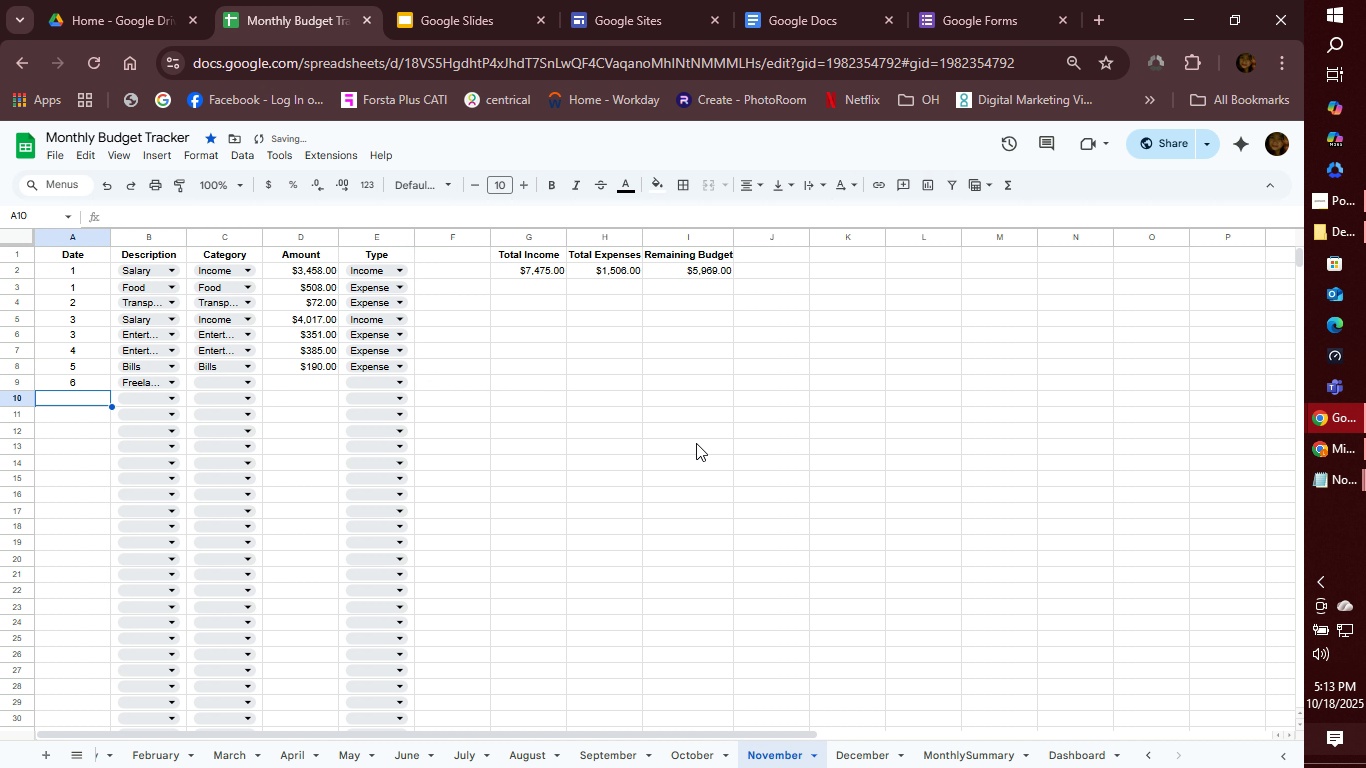 
type(in)
key(Tab)
 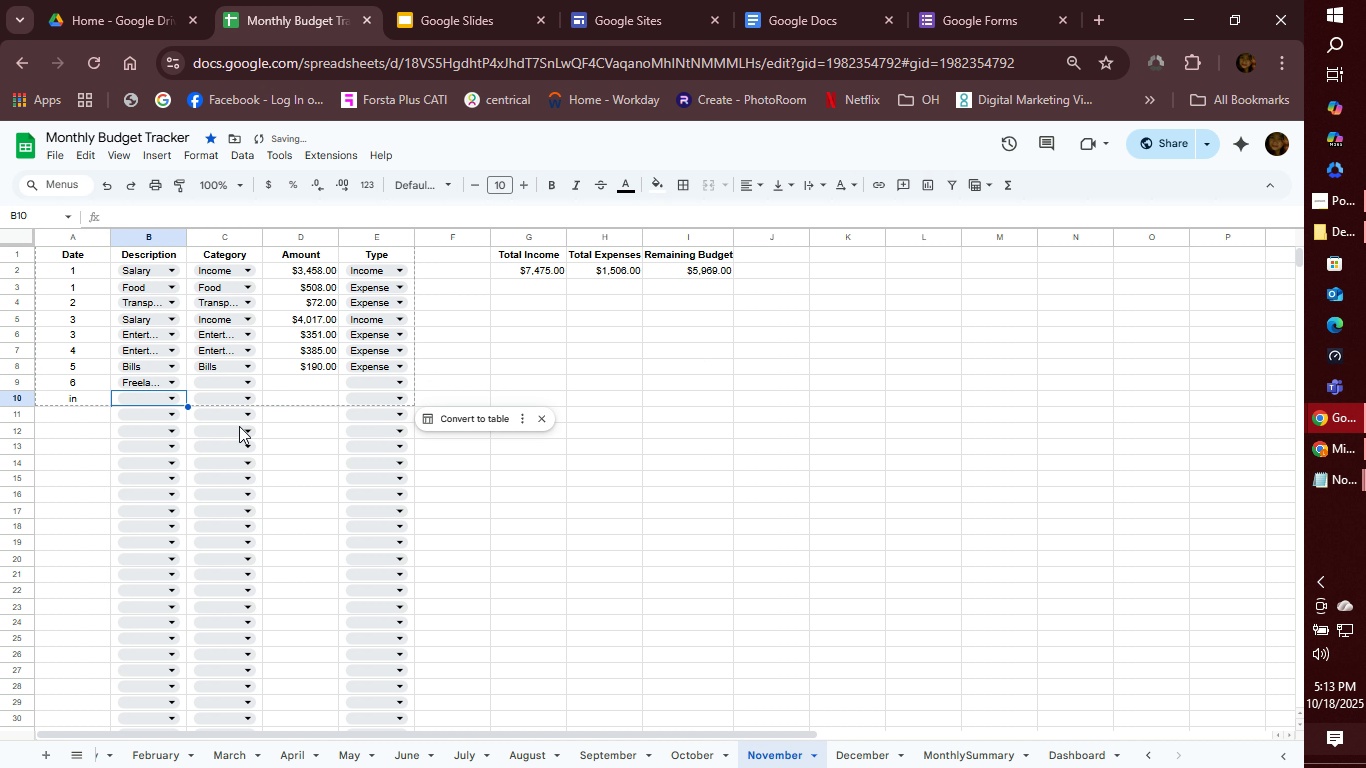 
left_click([234, 379])
 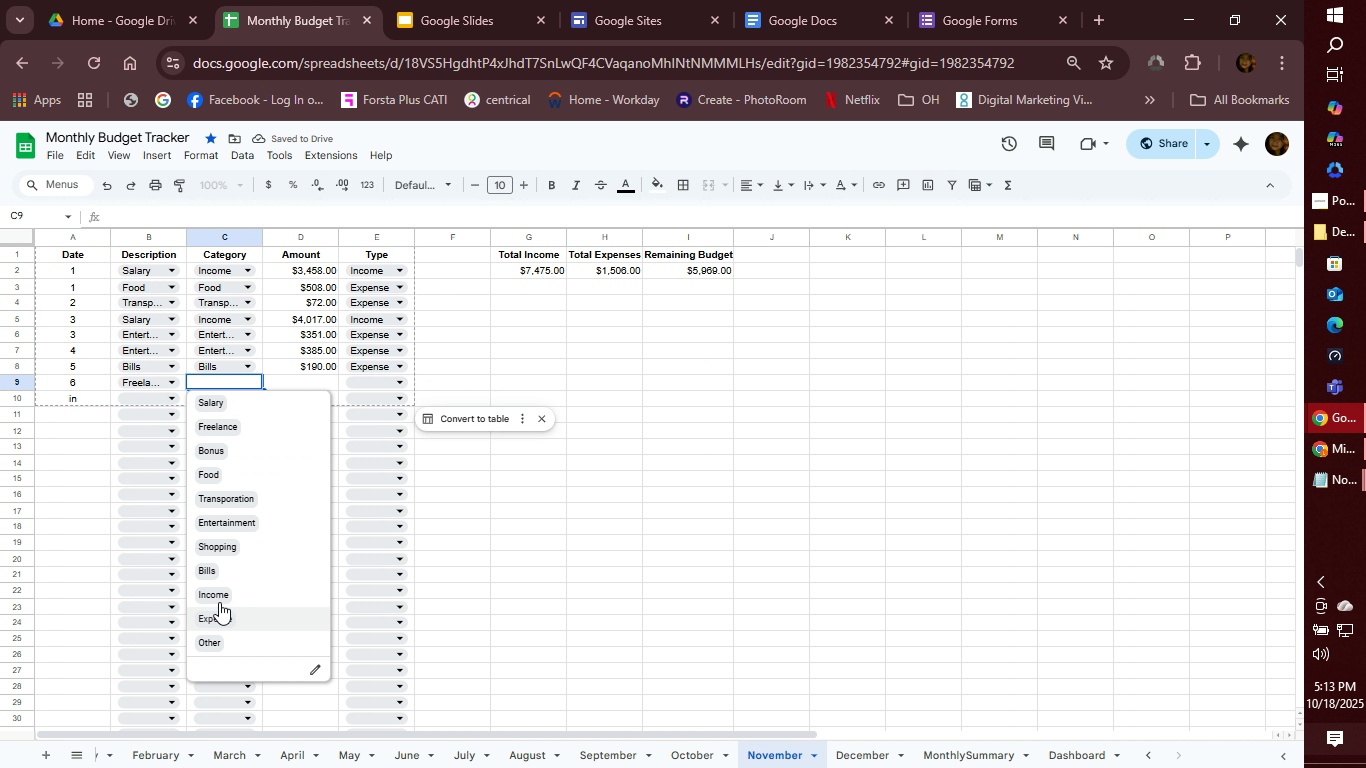 
left_click([219, 594])
 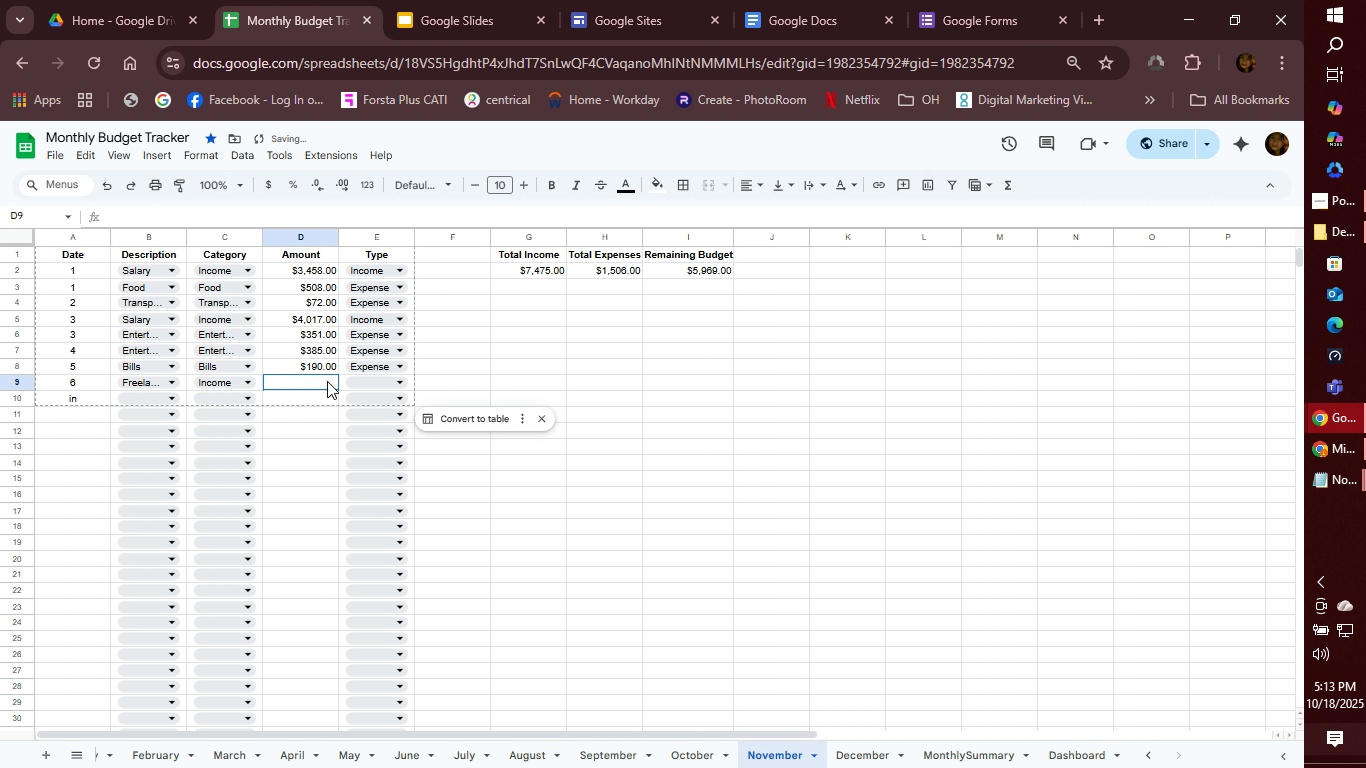 
left_click([327, 381])
 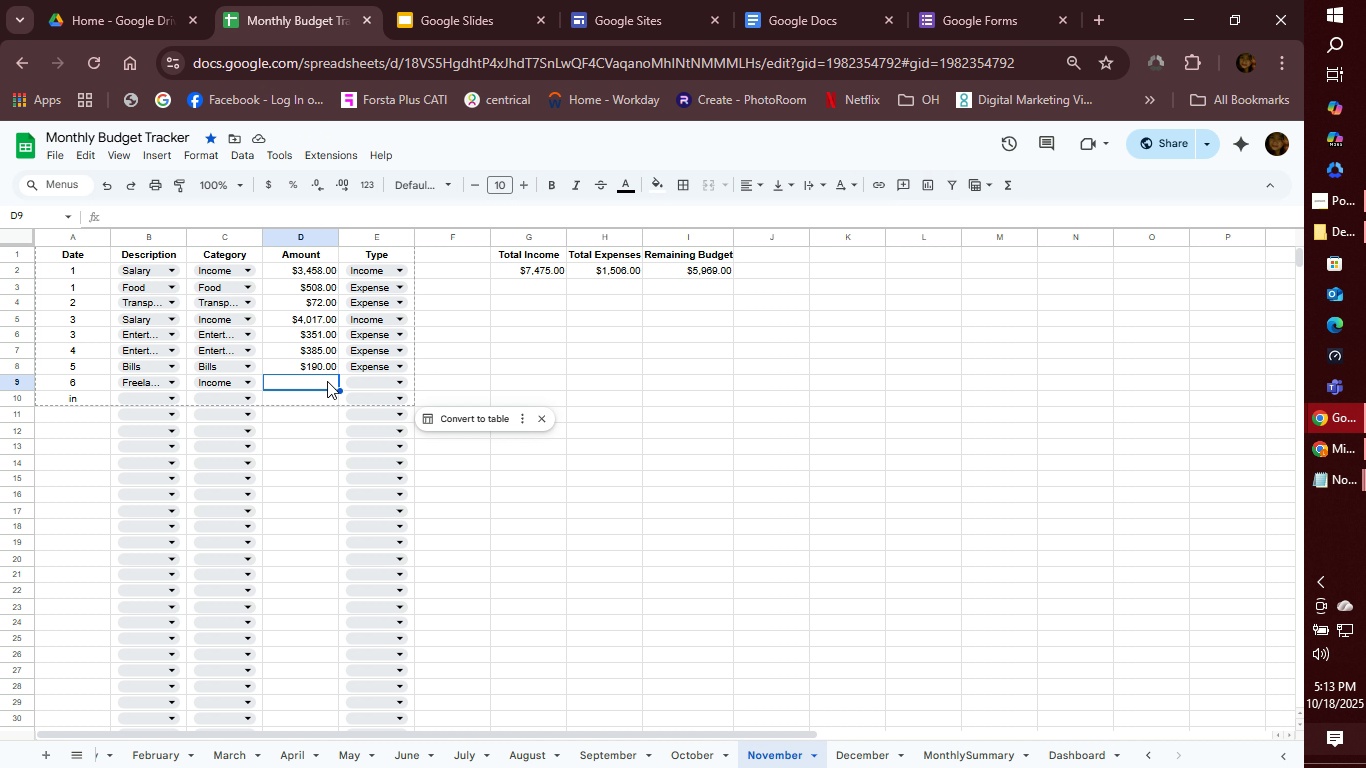 
type(315)
key(Tab)
type(in)
 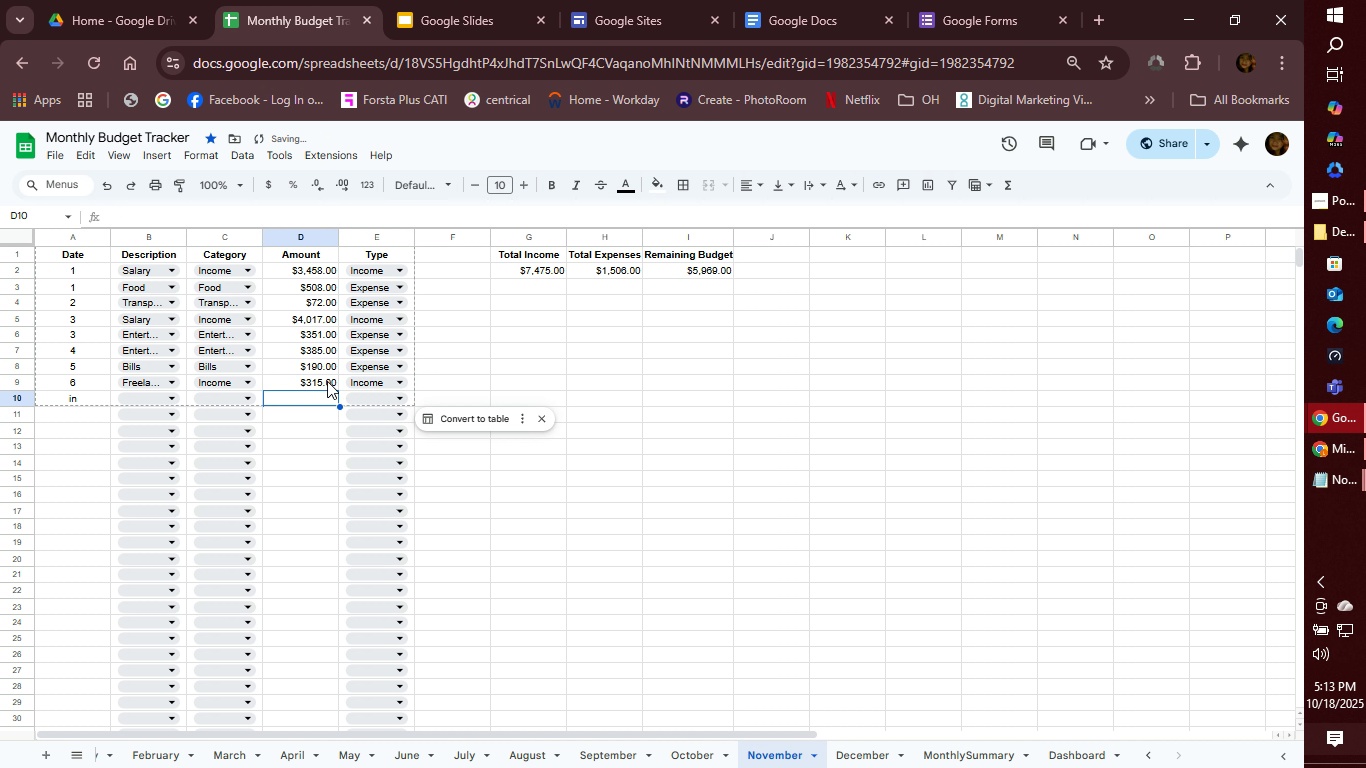 
key(Enter)
 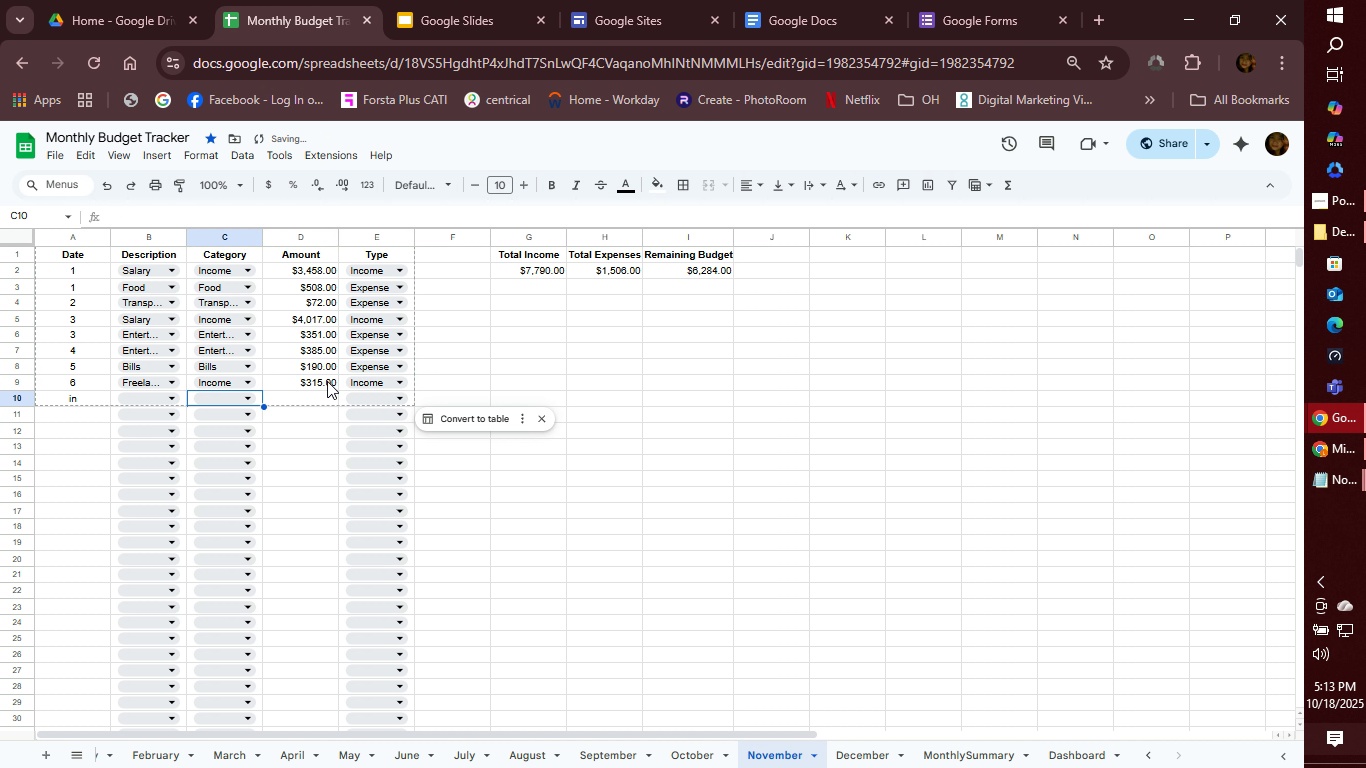 
key(ArrowLeft)
 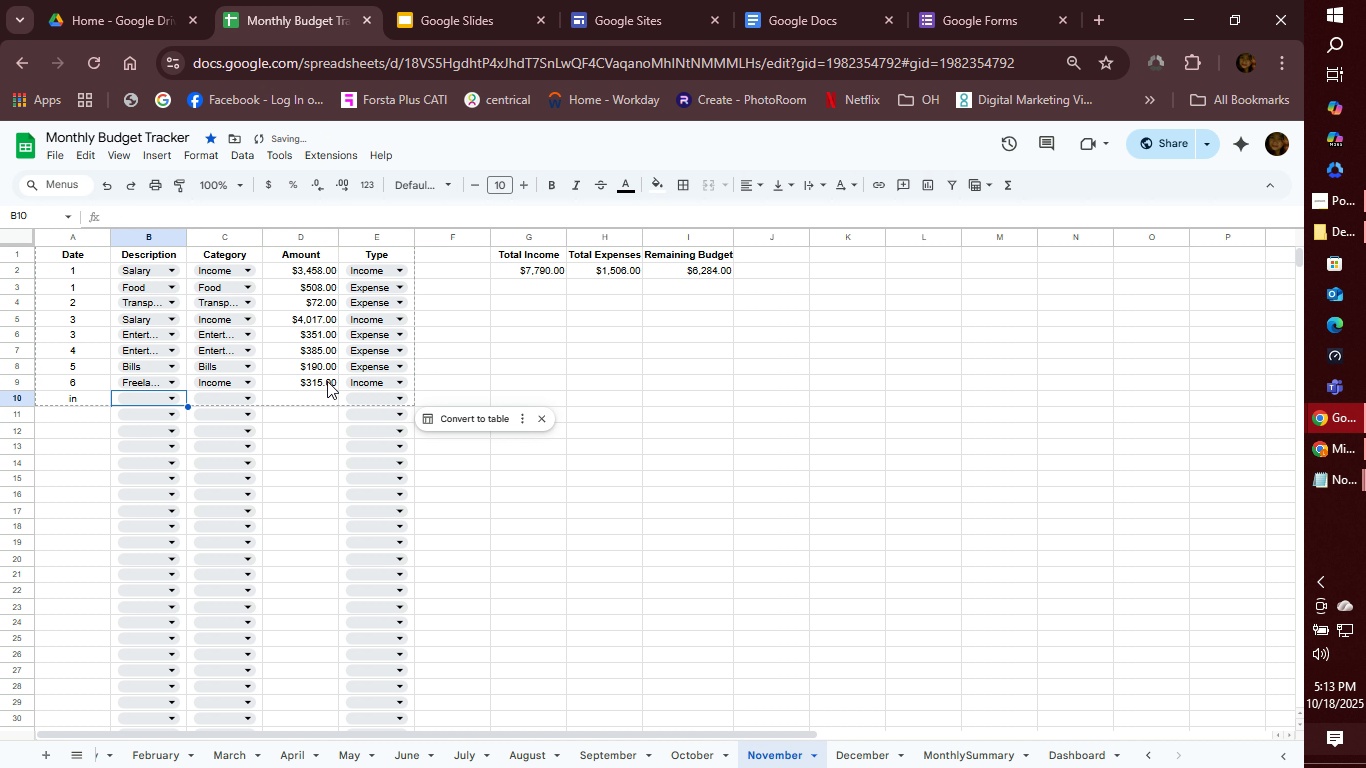 
key(ArrowLeft)
 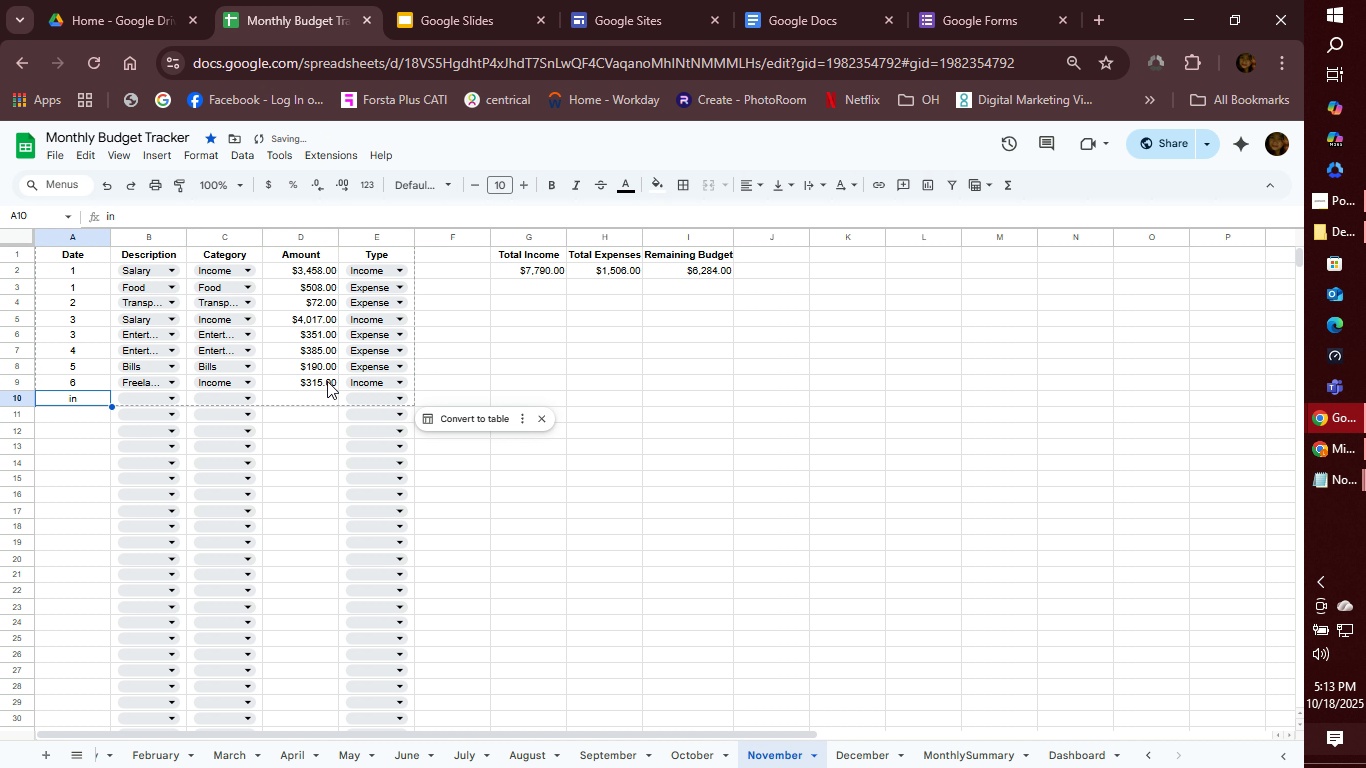 
key(ArrowLeft)
 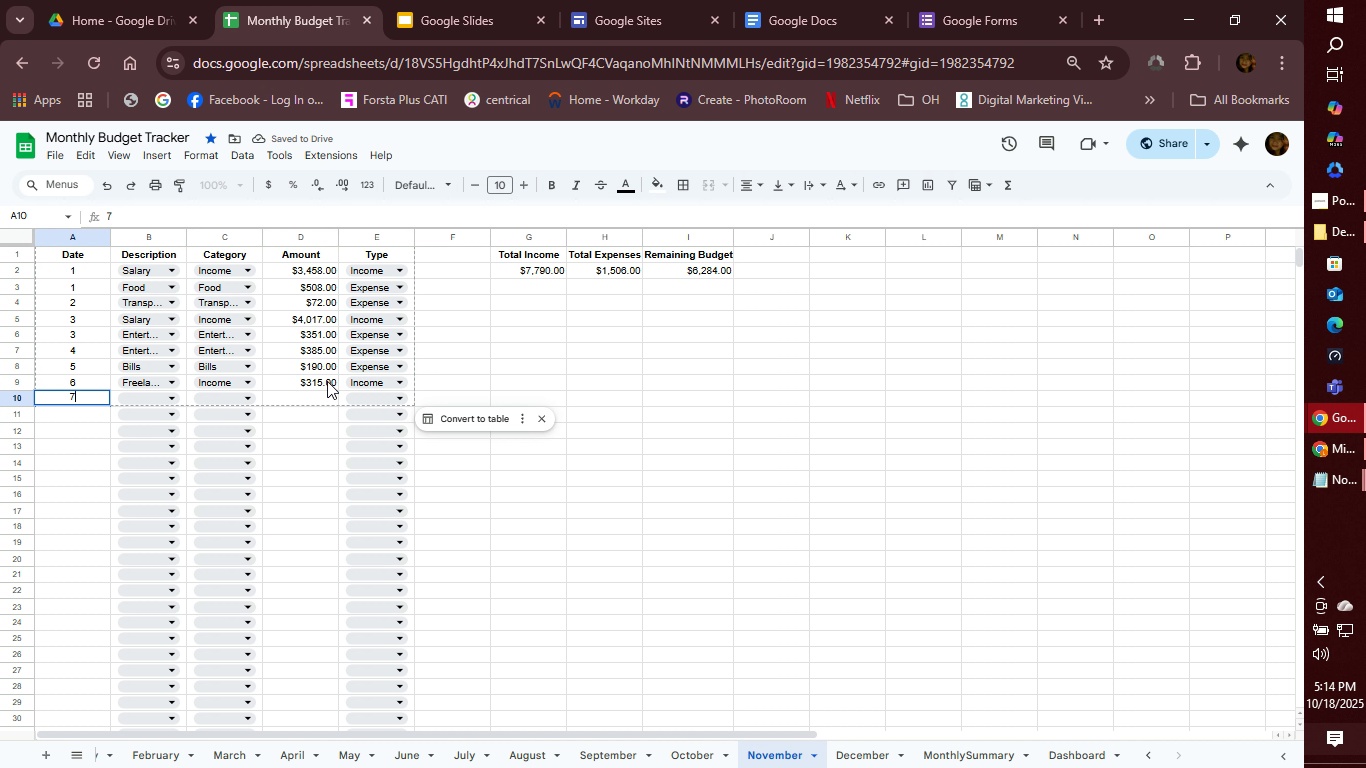 
key(7)
 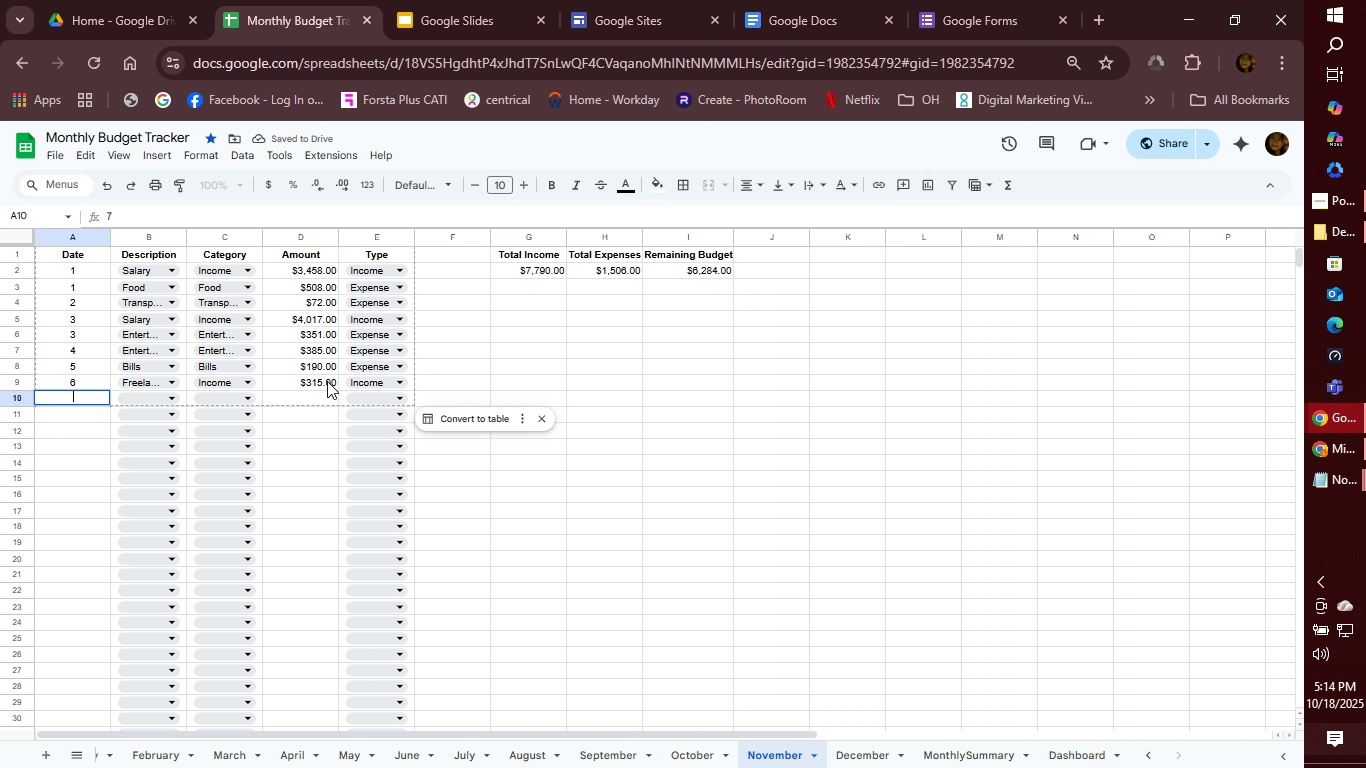 
key(Backspace)
 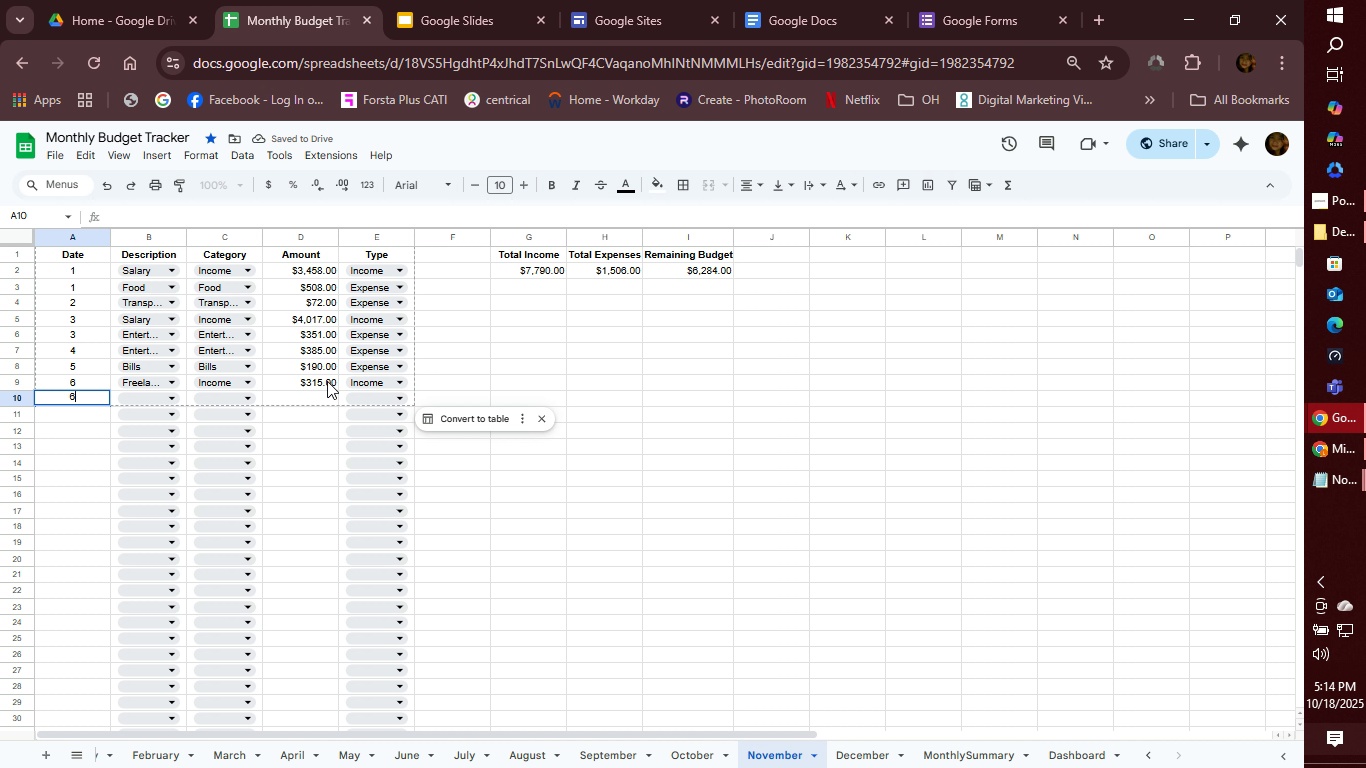 
key(6)
 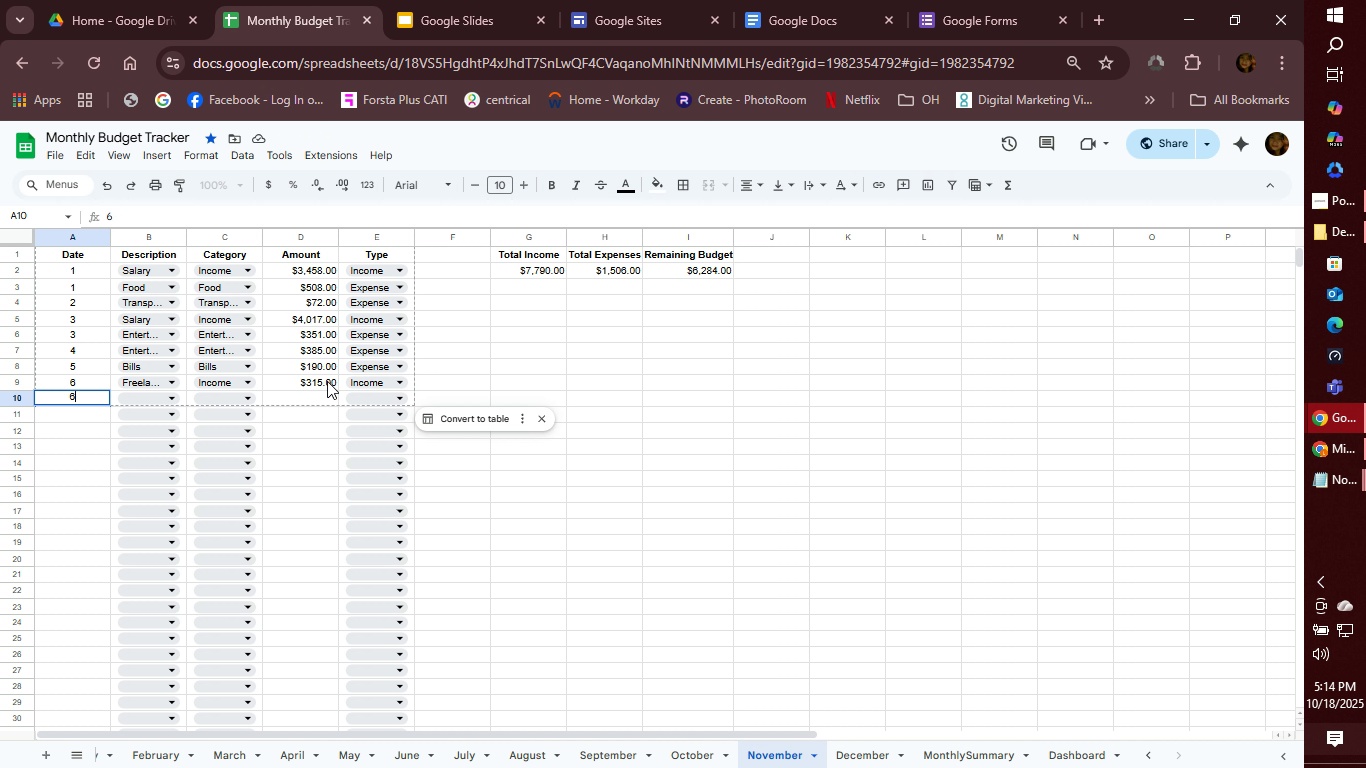 
key(Tab)
 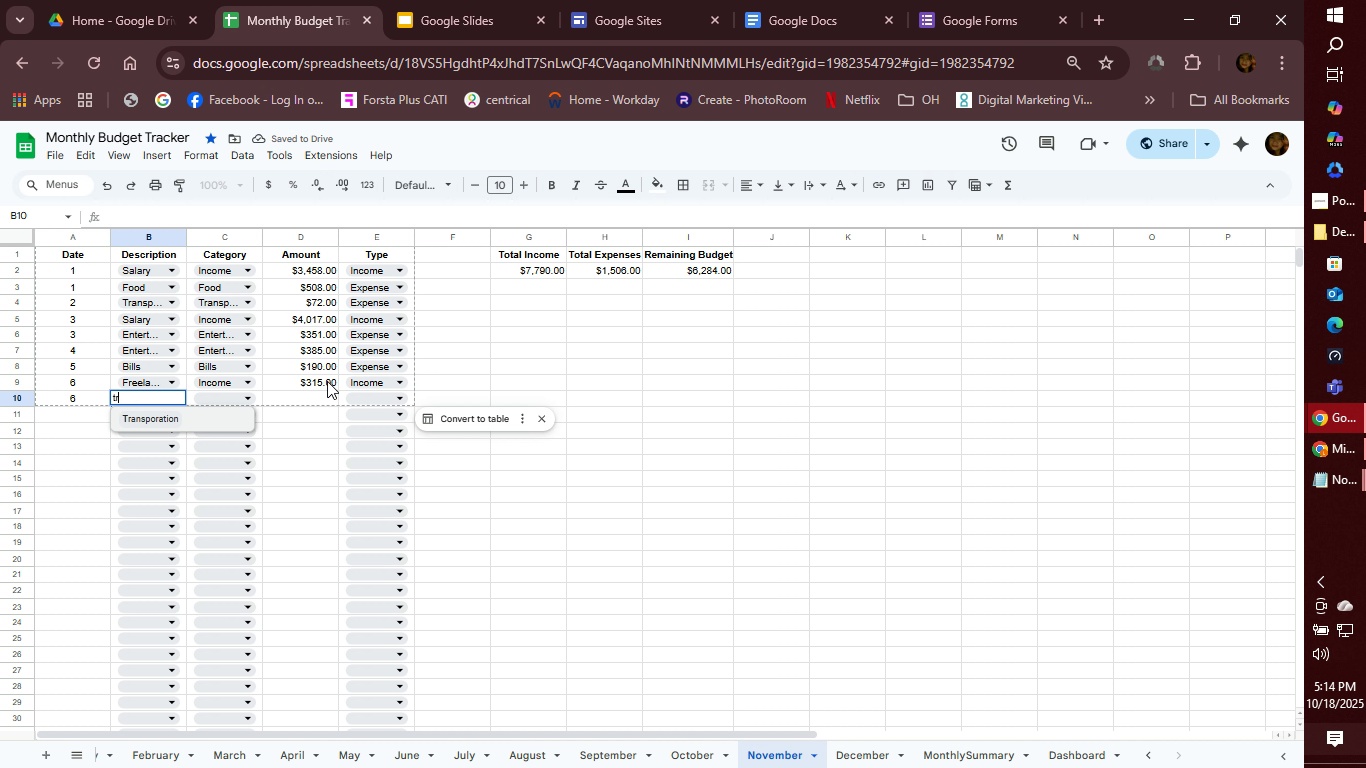 
type(tr)
key(Tab)
type(tr)
key(Tab)
 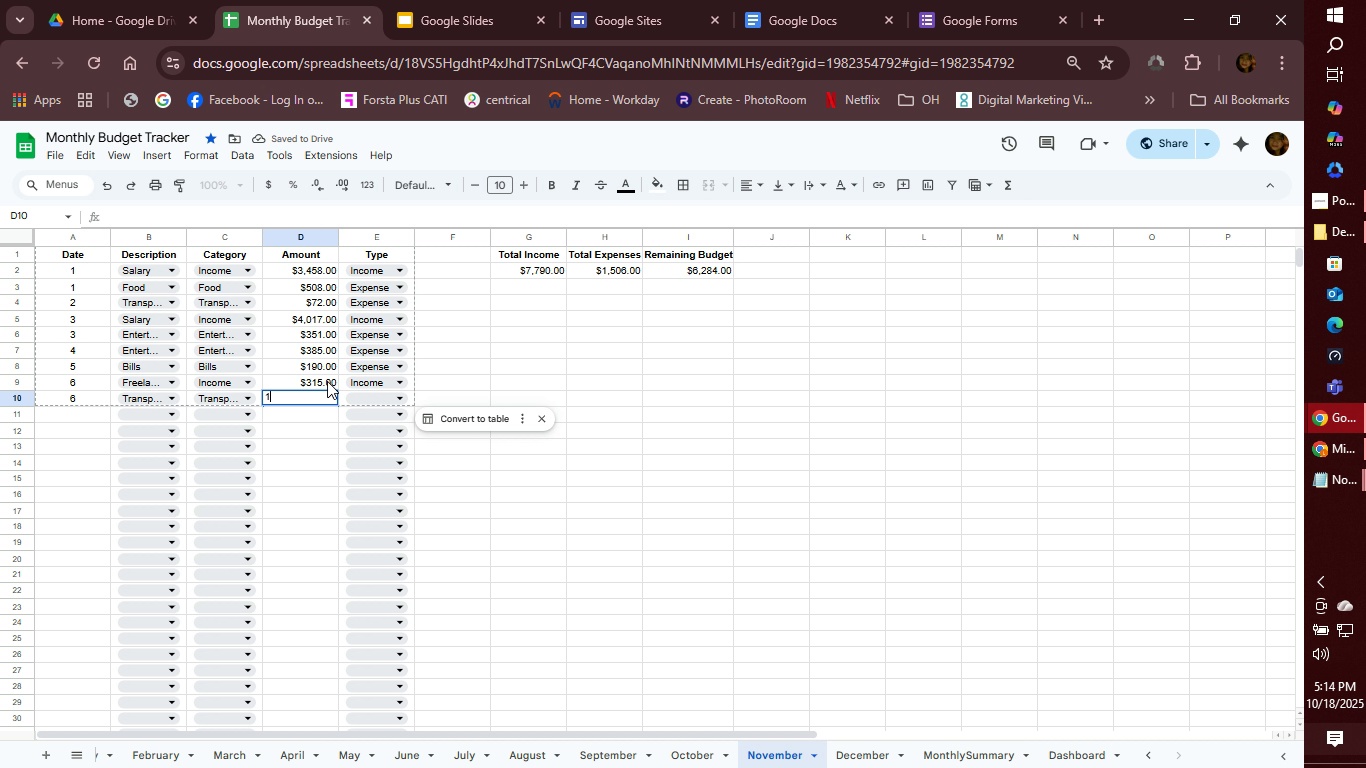 
type(178)
key(Tab)
type(e)
 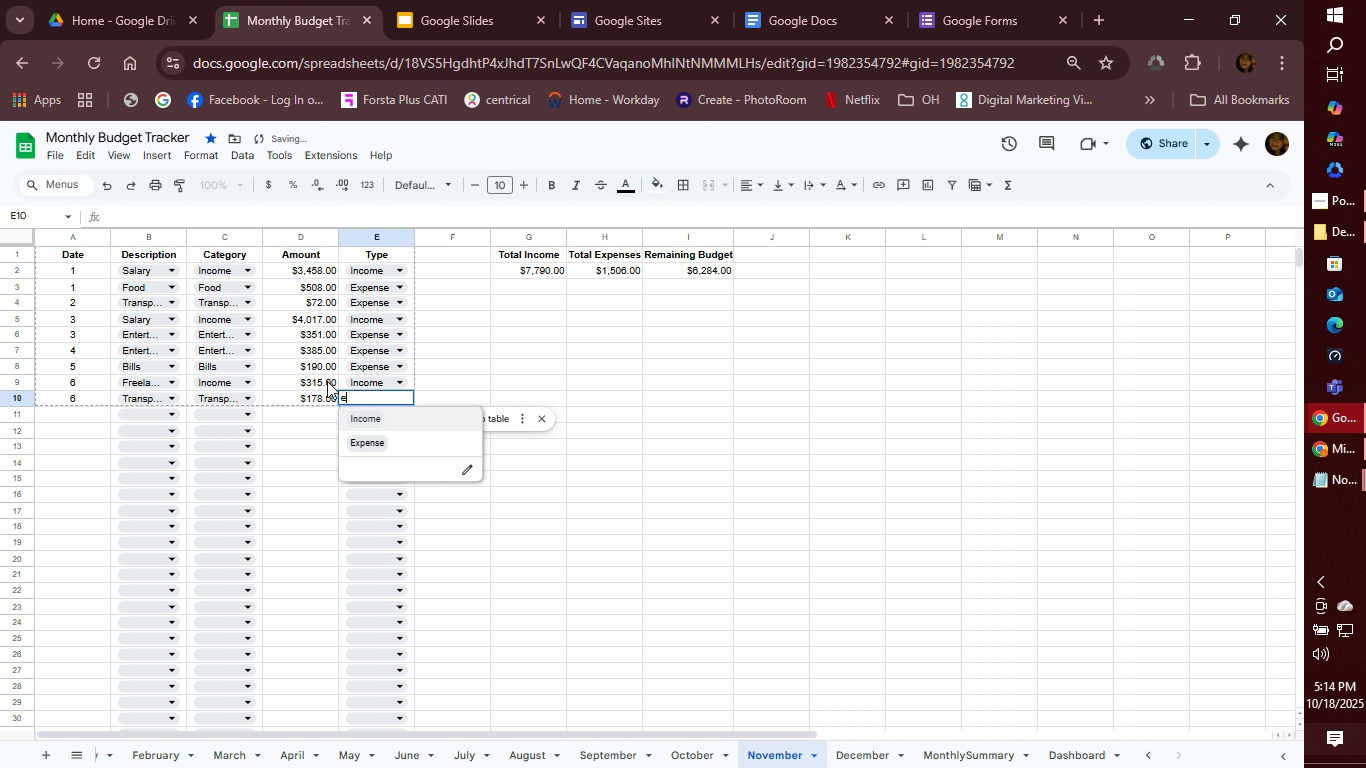 
key(Enter)
 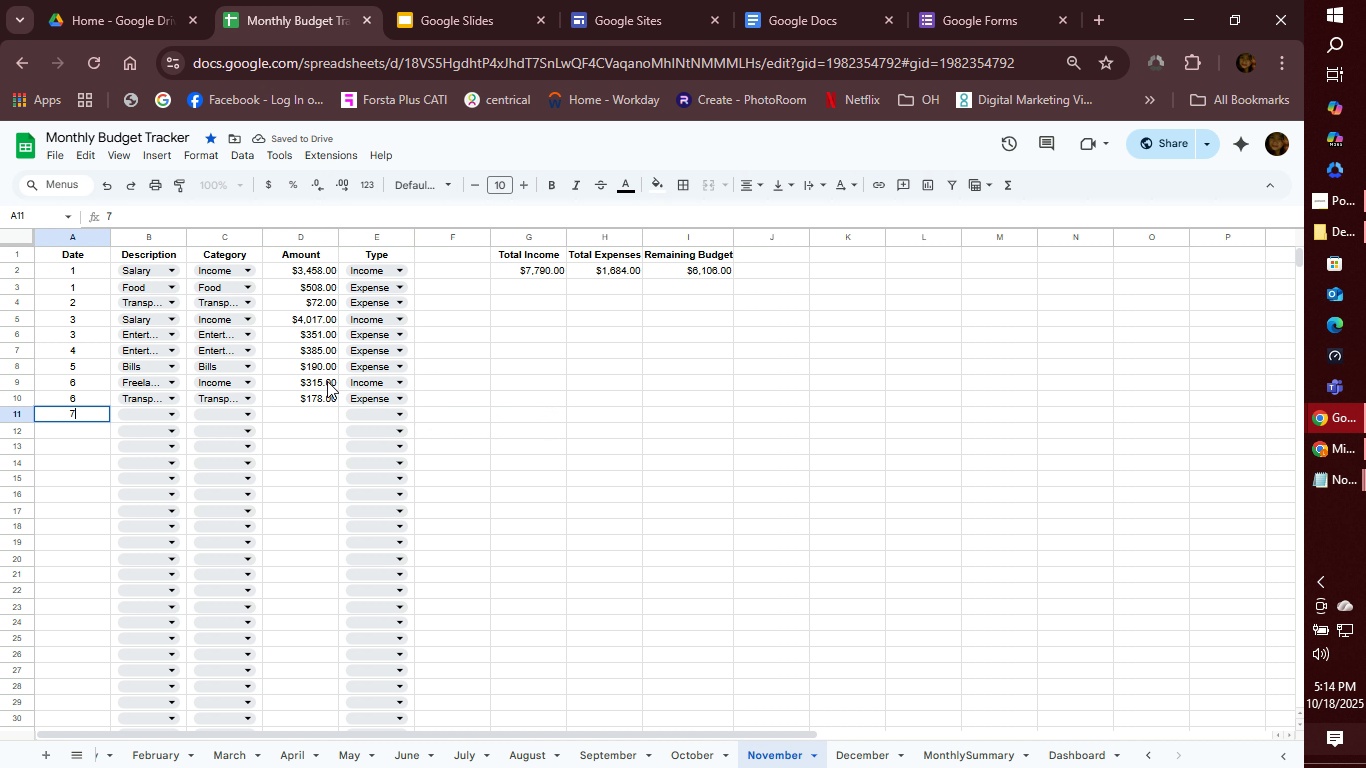 
wait(5.13)
 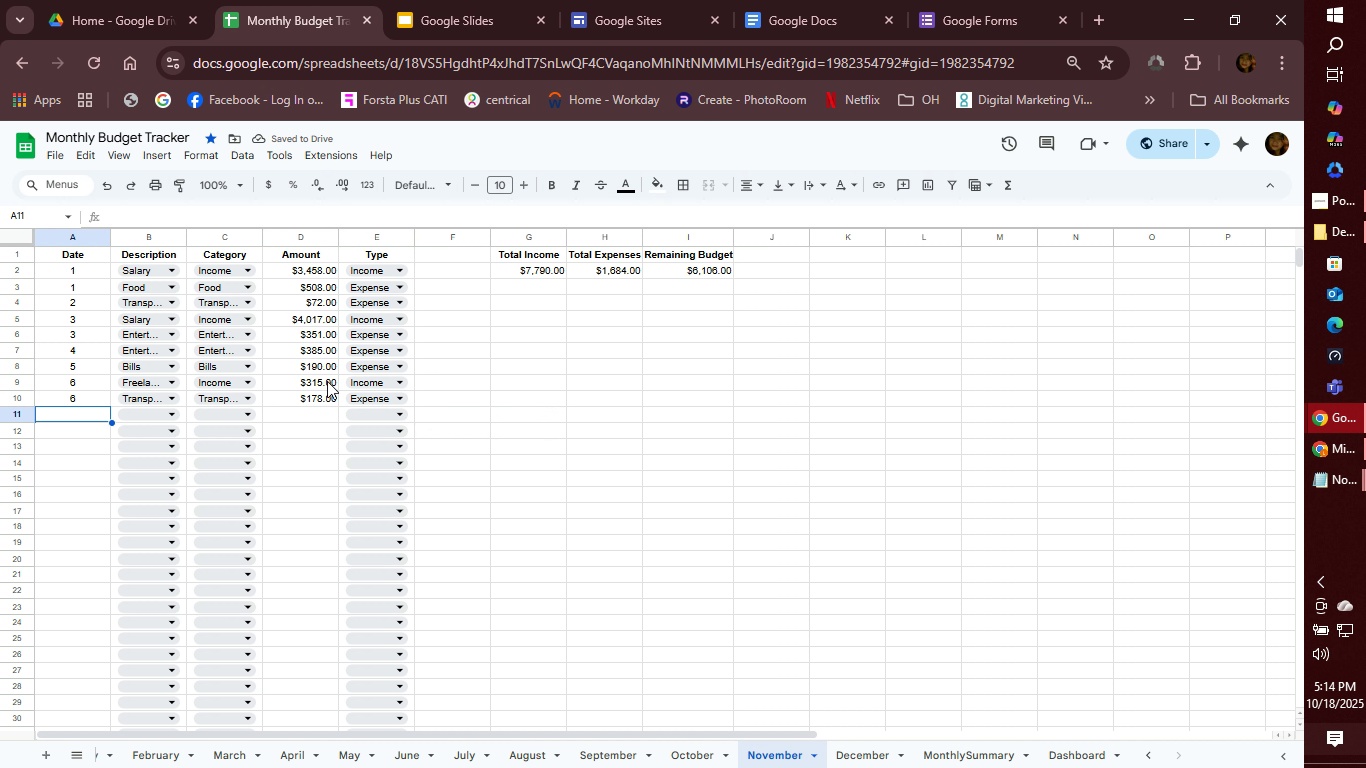 
type(7)
key(Tab)
type(sh)
key(Tab)
type(sh)
key(Tab)
 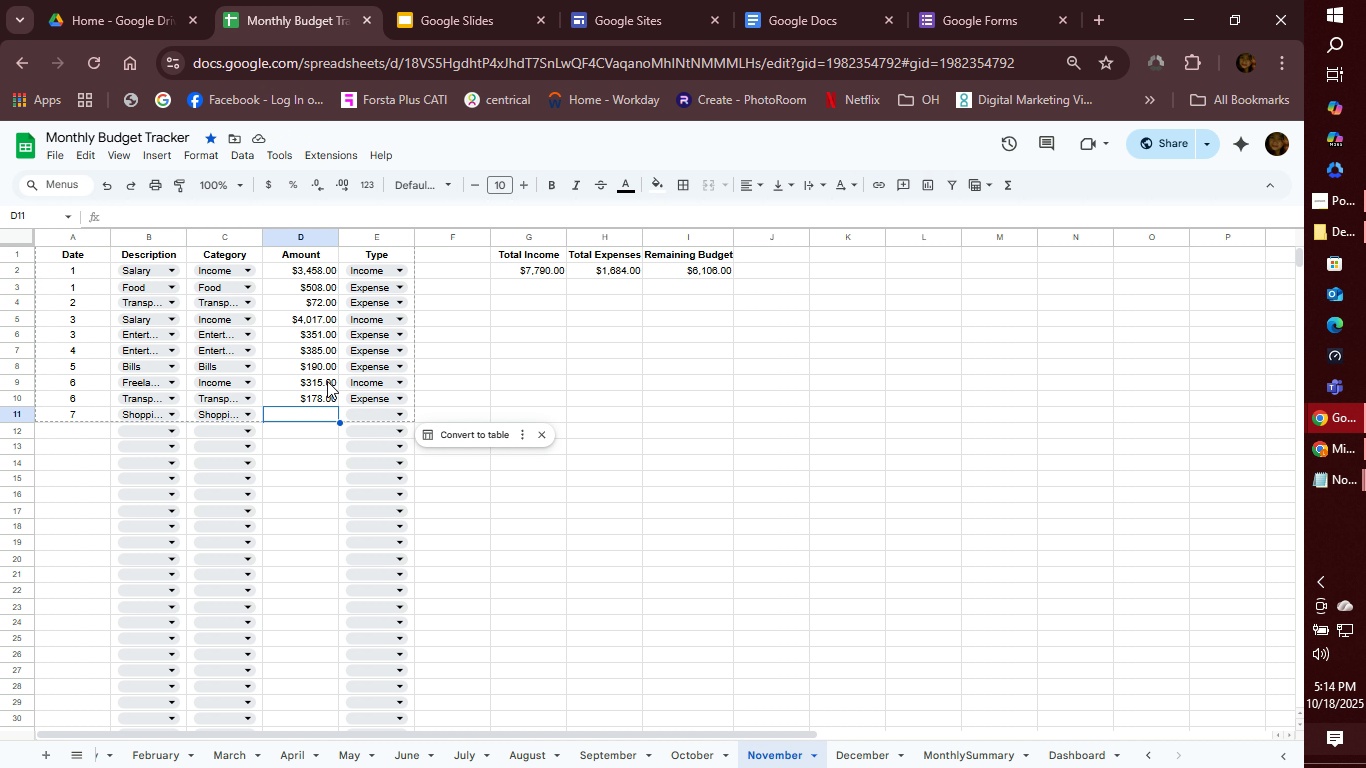 
wait(5.9)
 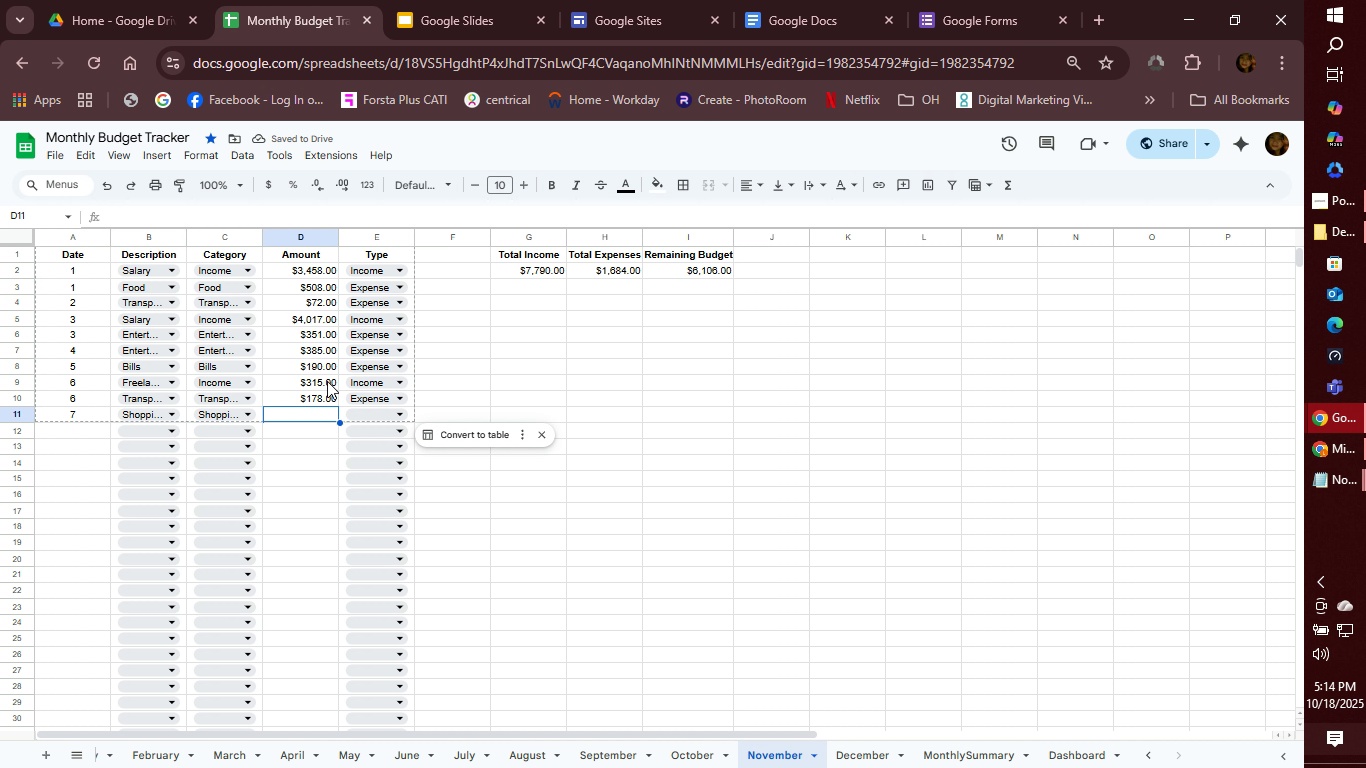 
type(119)
key(Tab)
type(e)
 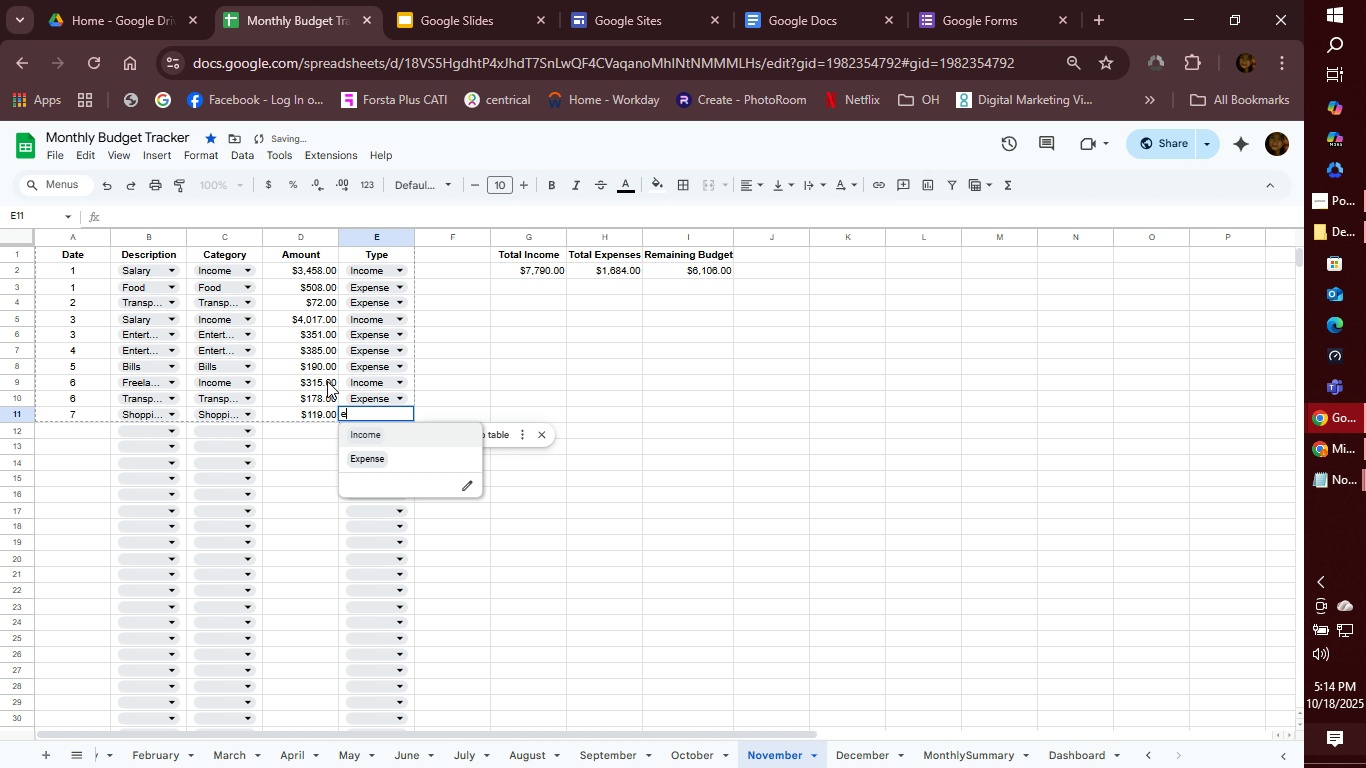 
key(Enter)
 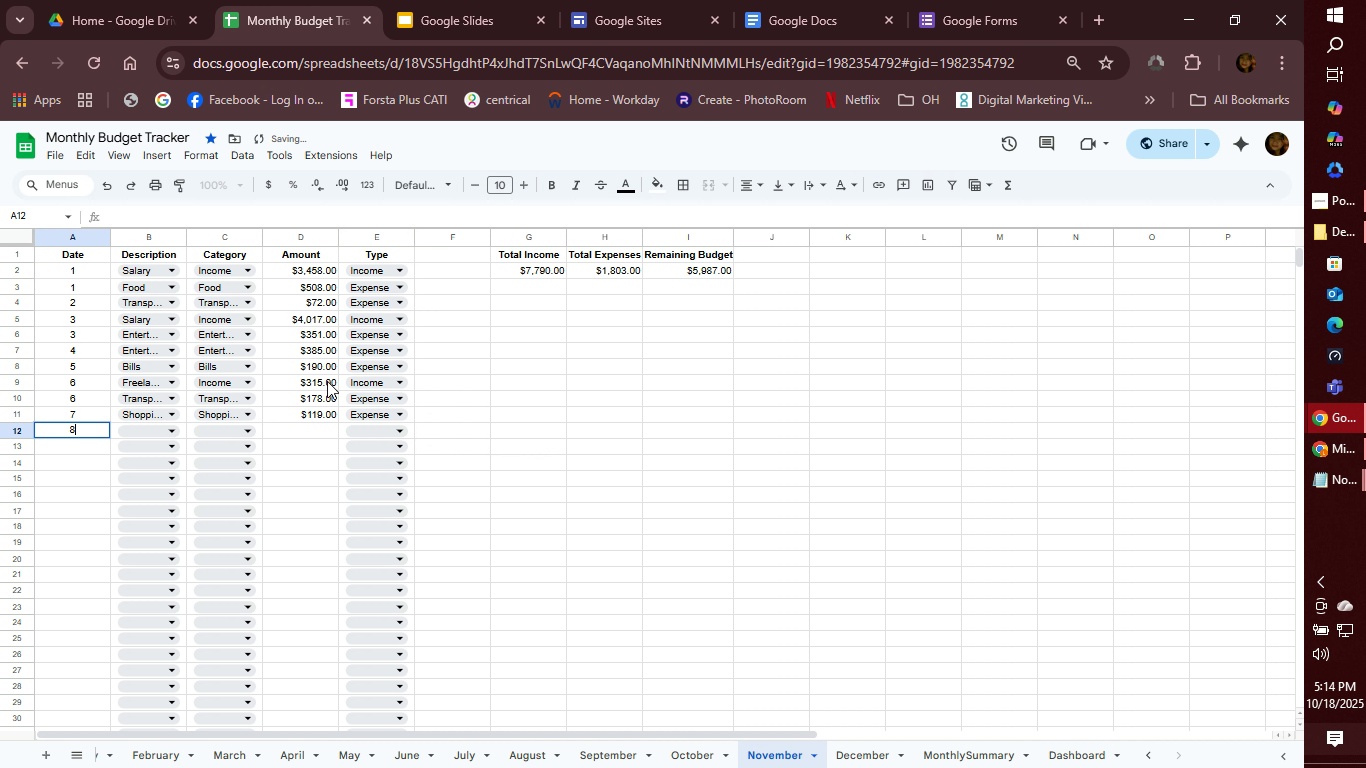 
key(8)
 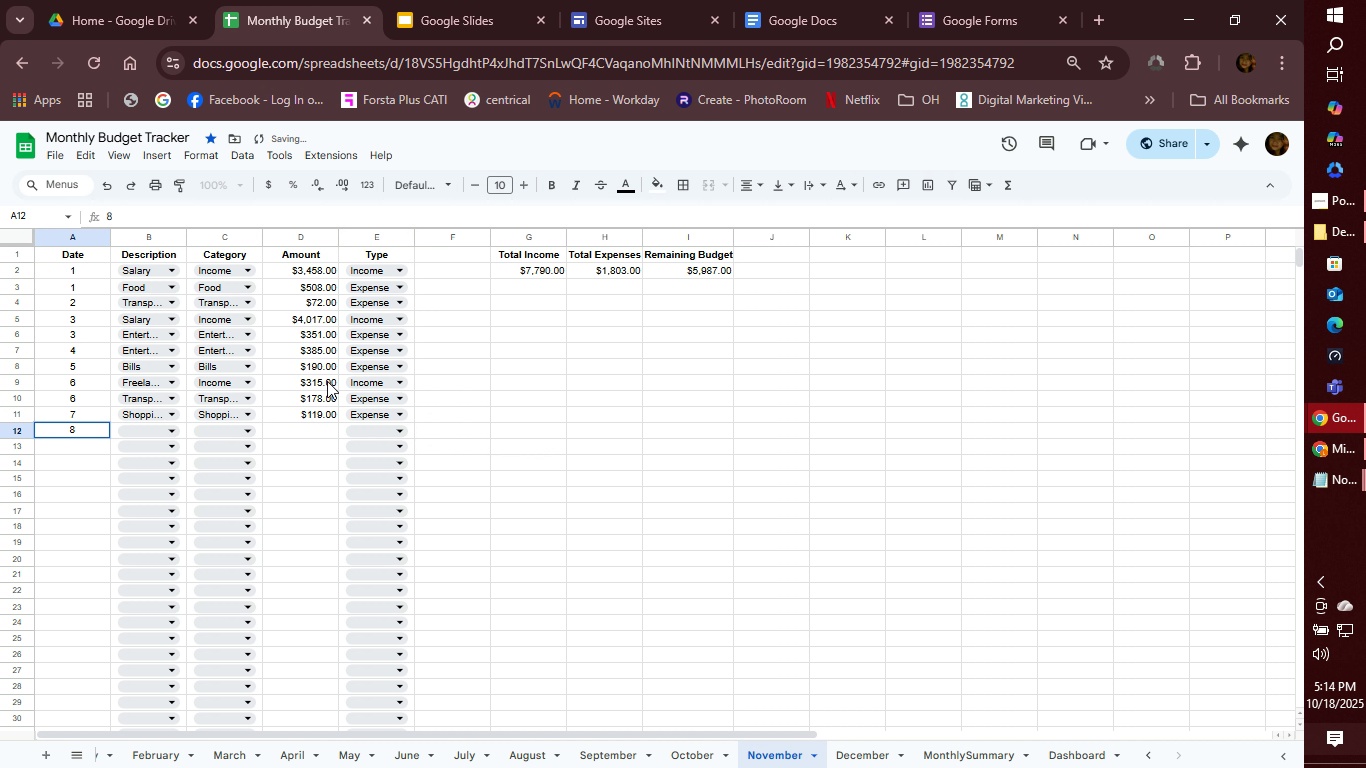 
key(Tab)
 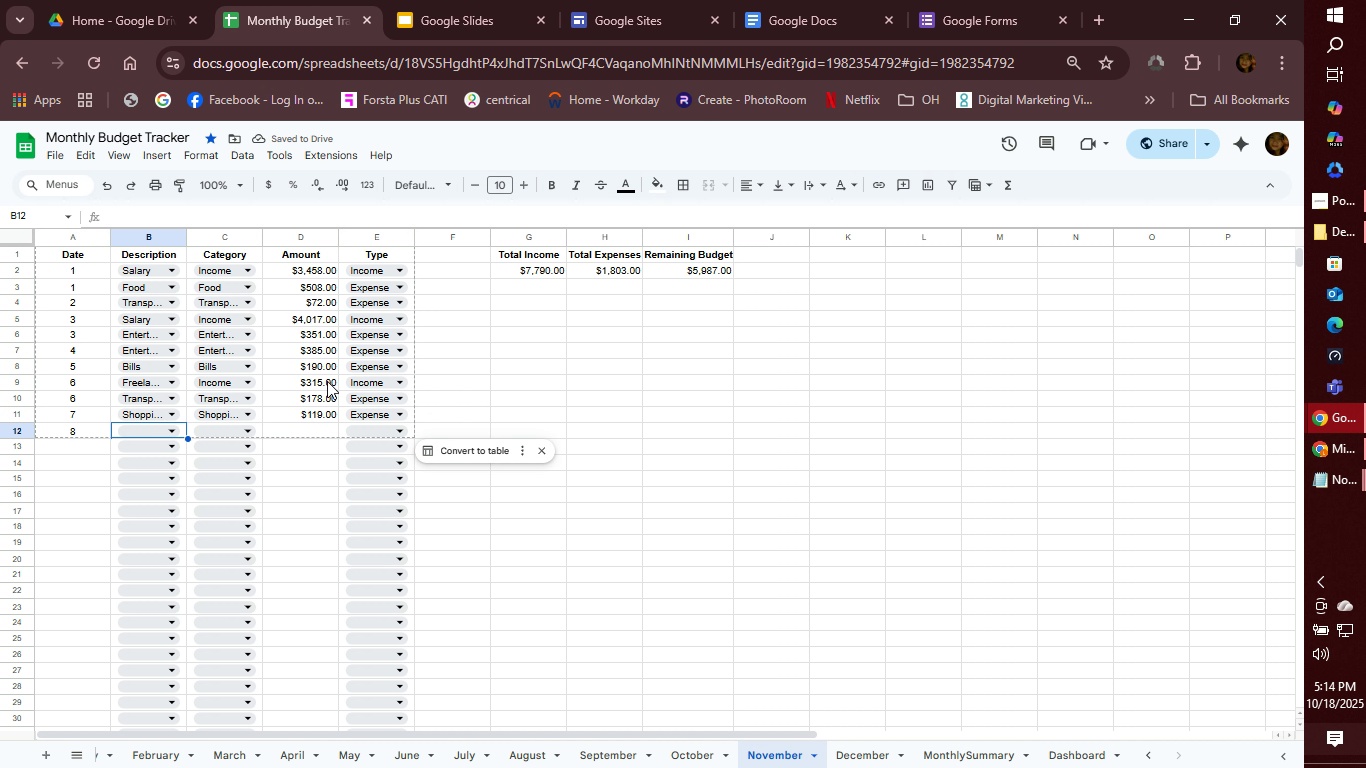 
type(bon)
 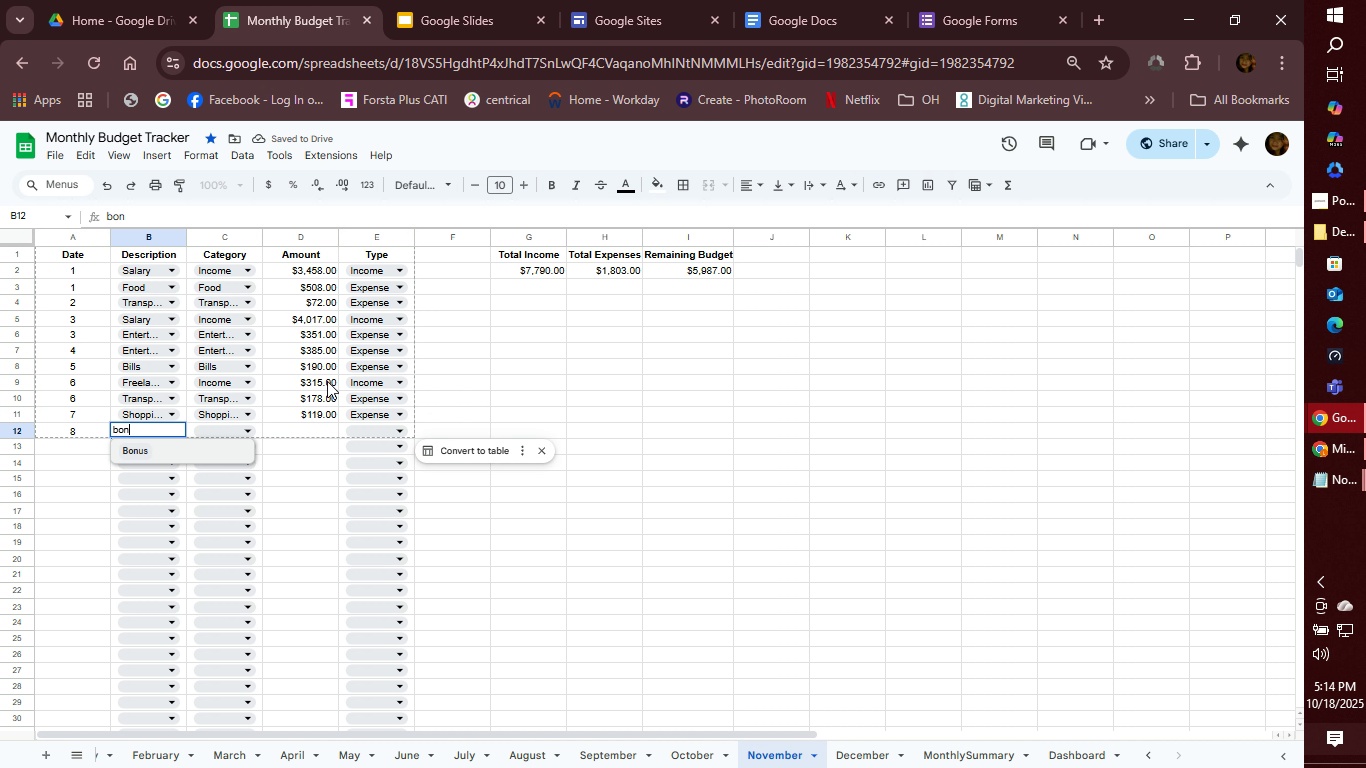 
key(Enter)
 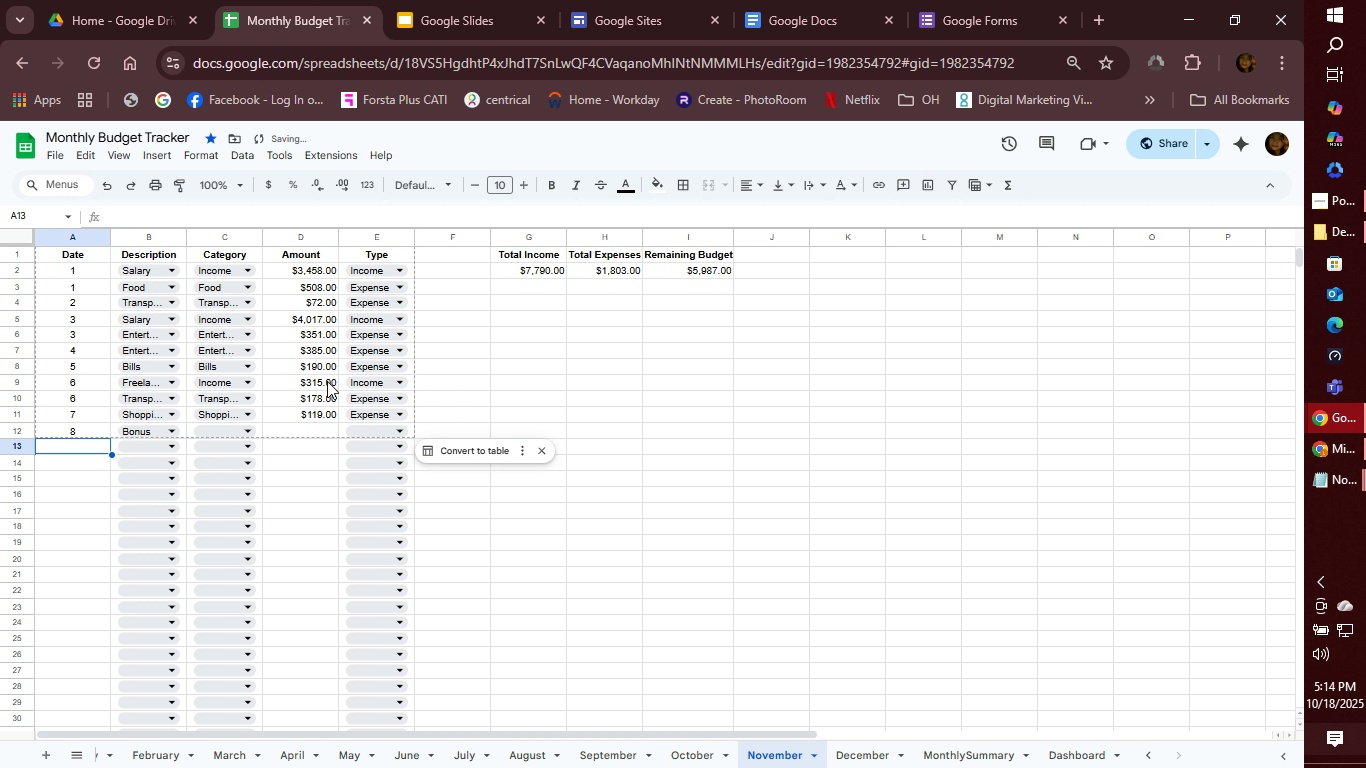 
key(Tab)
type(in)
key(Tab)
 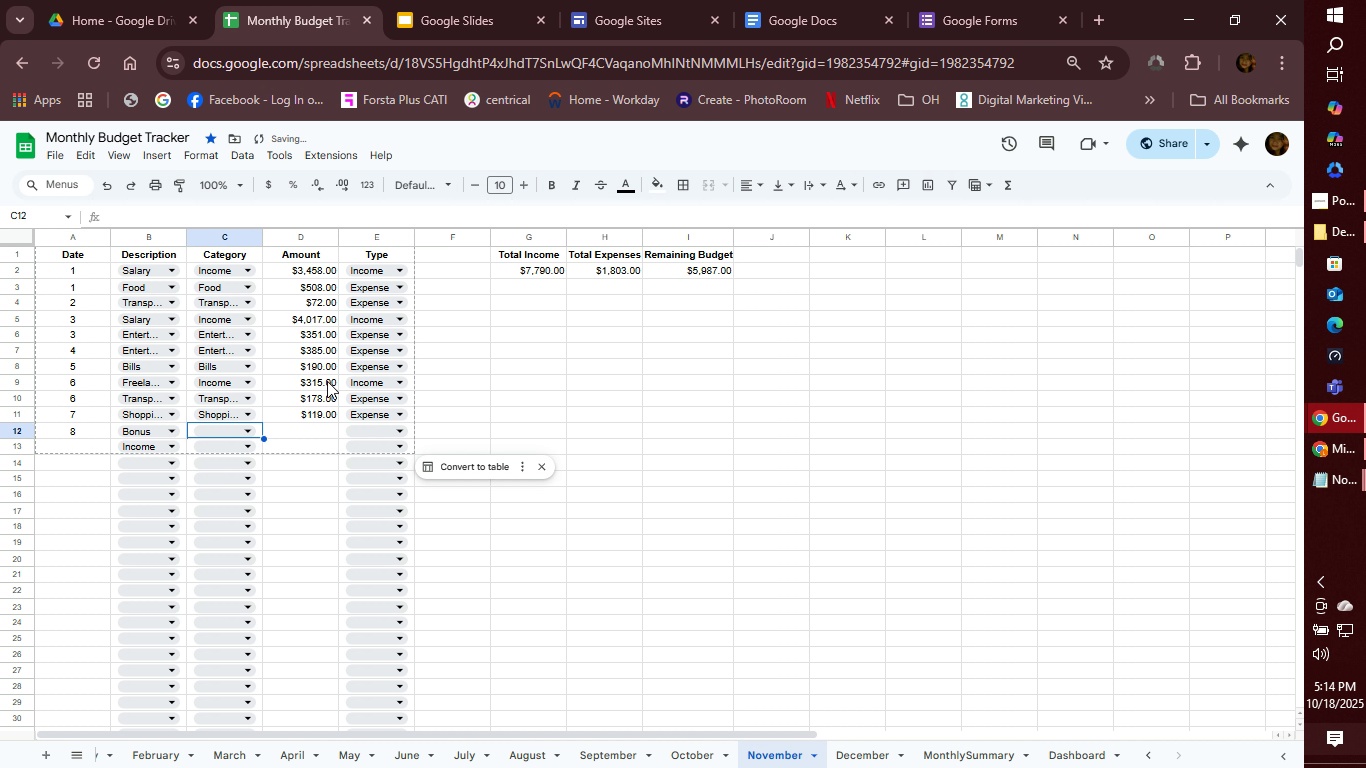 
key(ArrowUp)
 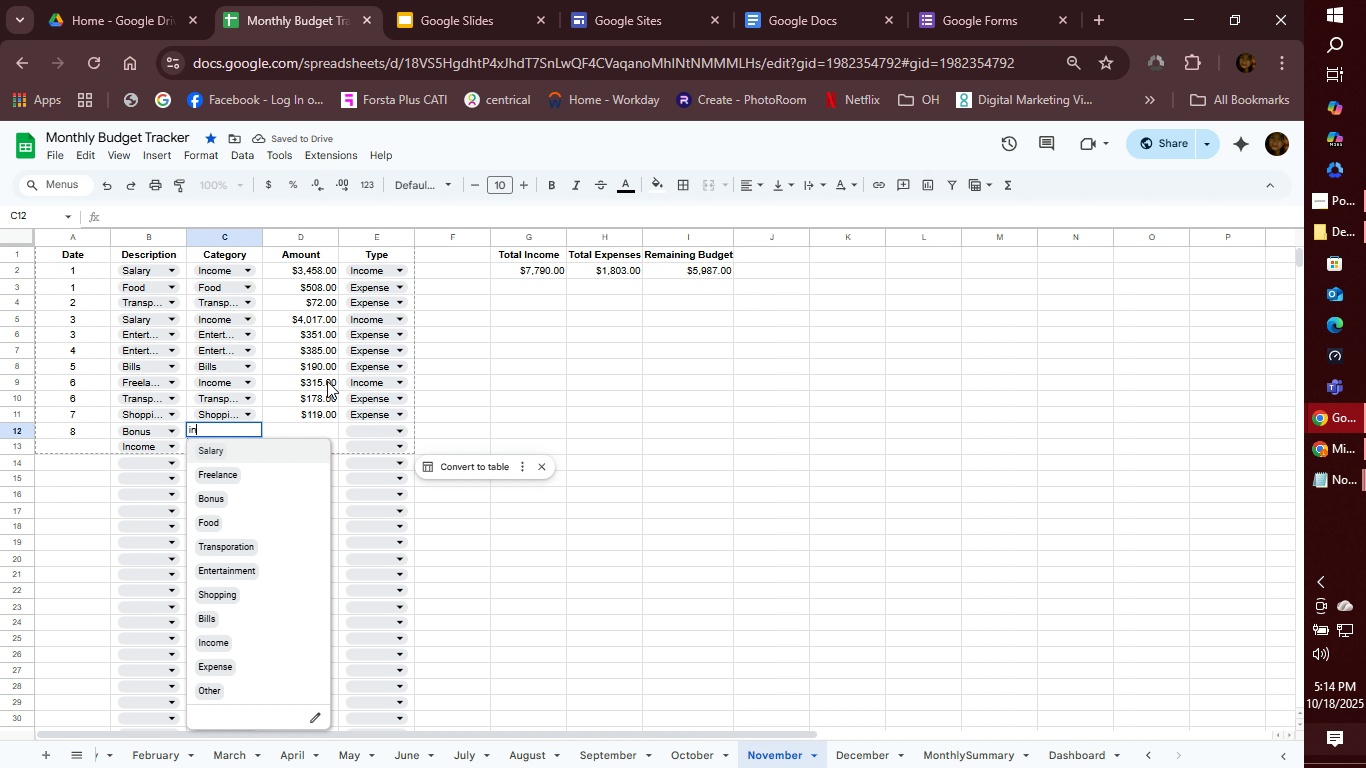 
type(in)
key(Tab)
 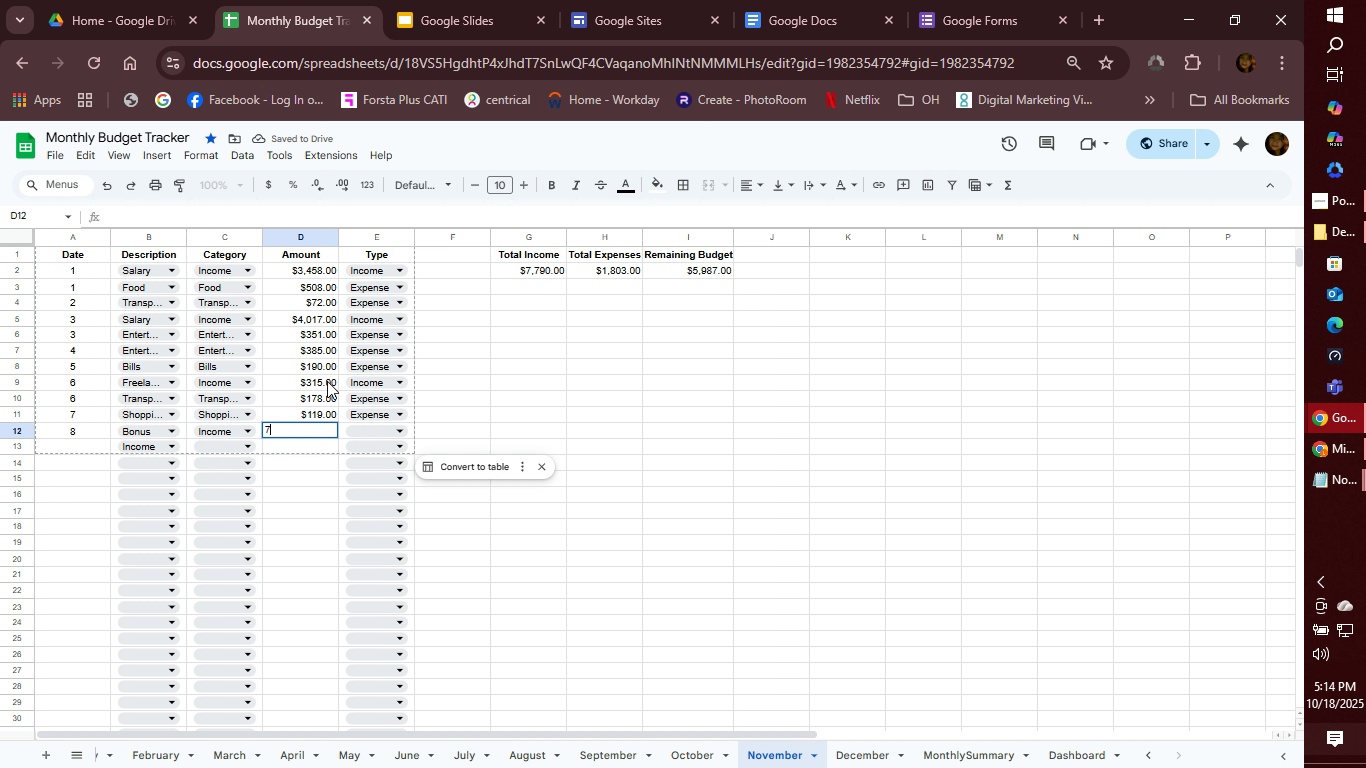 
wait(5.05)
 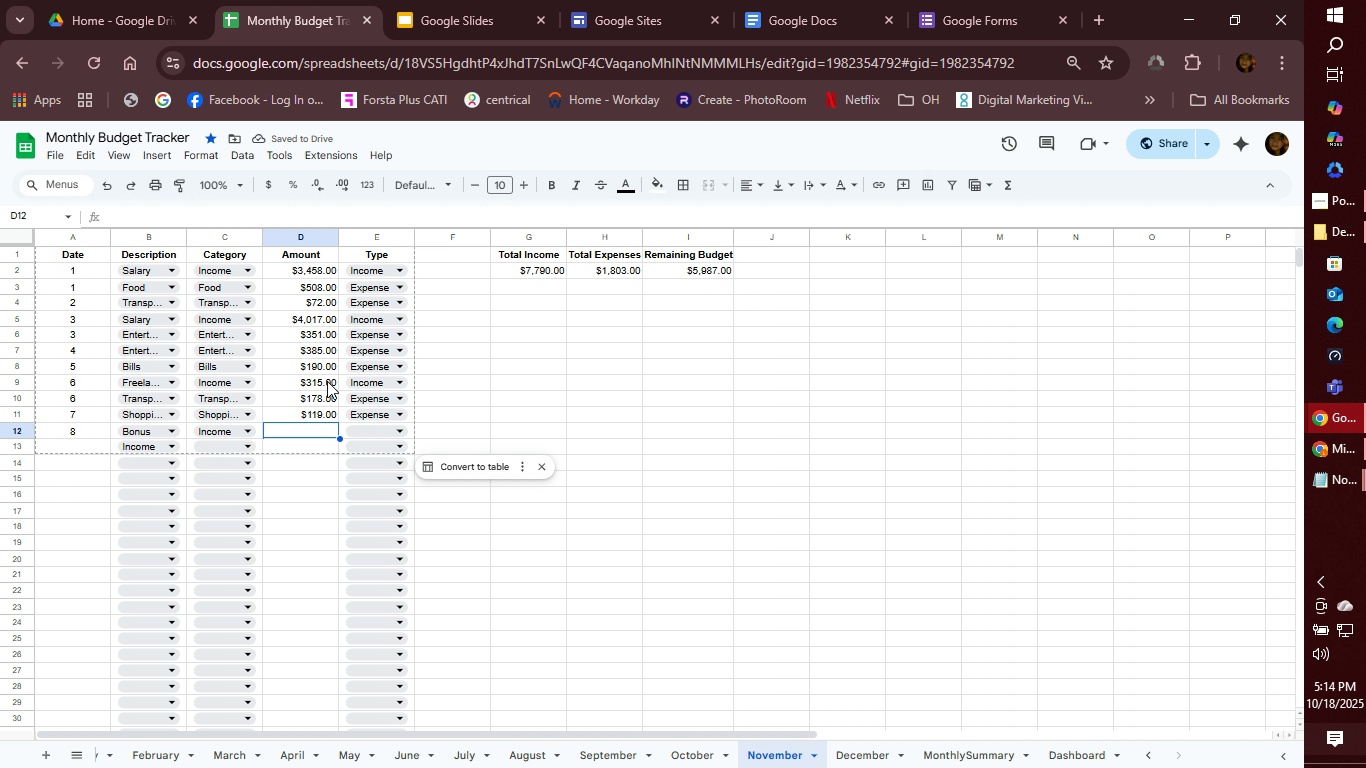 
type(729)
 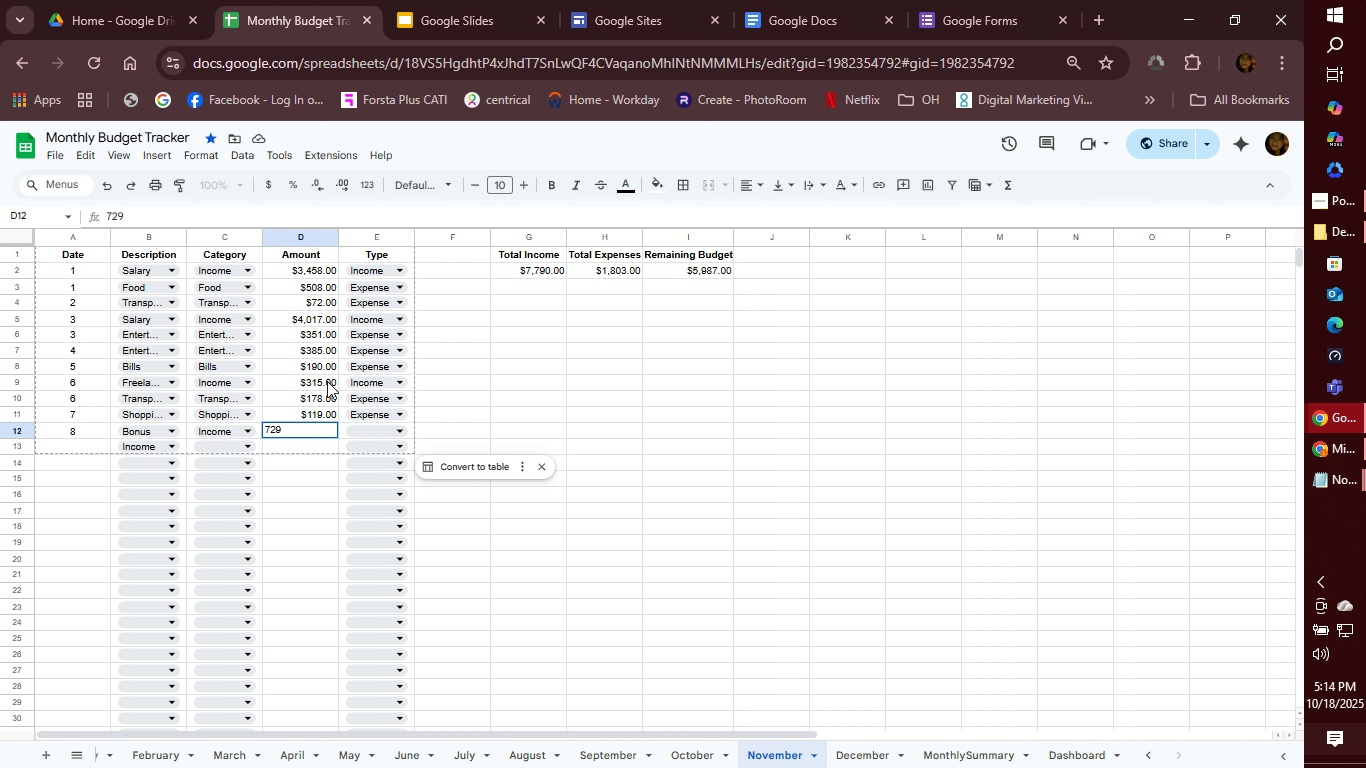 
key(Tab)
 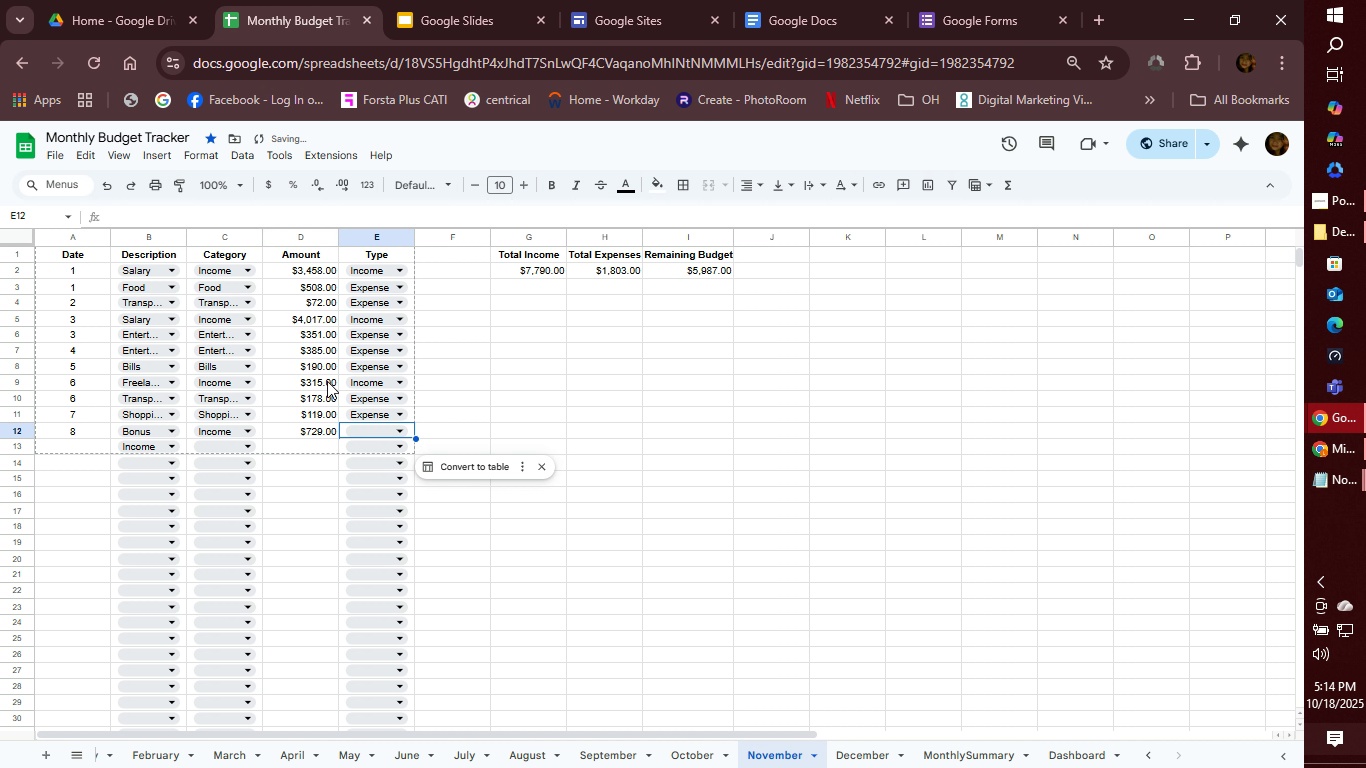 
key(I)
 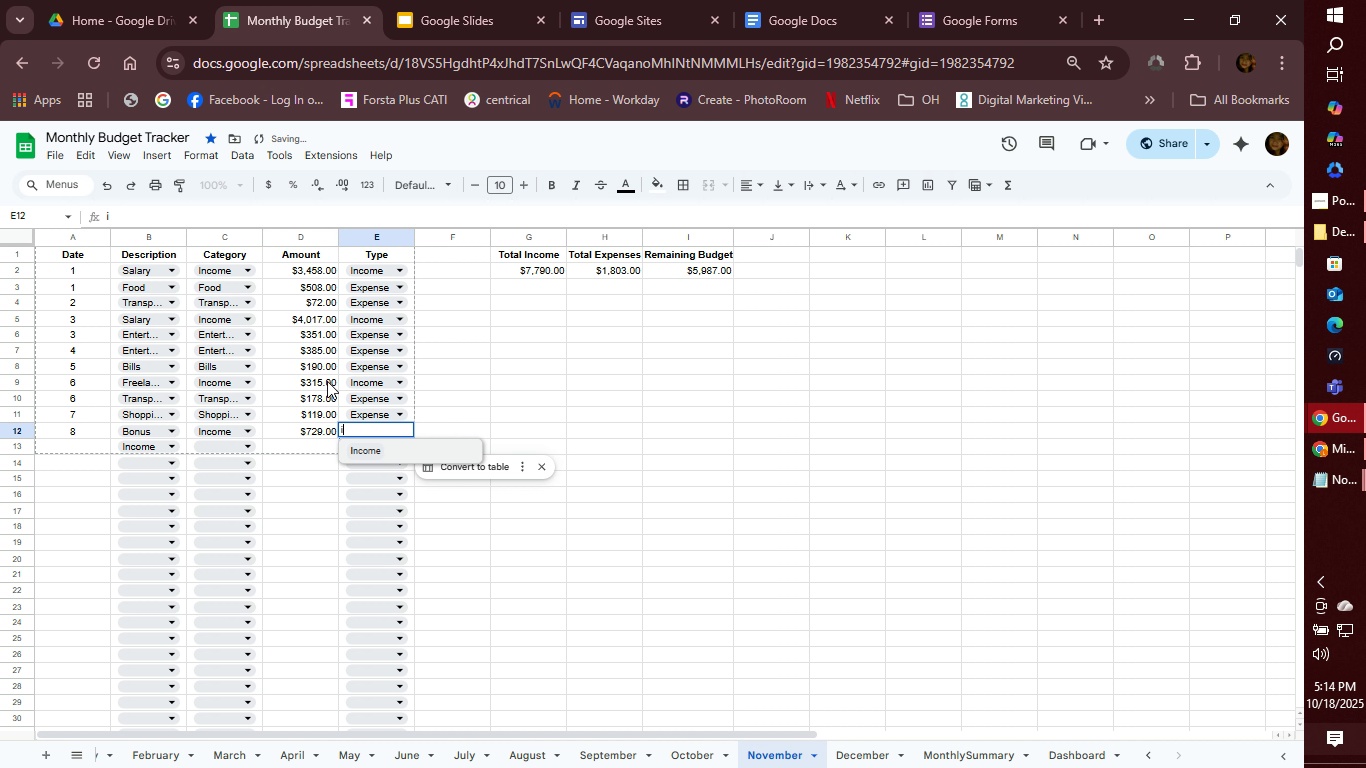 
key(Enter)
 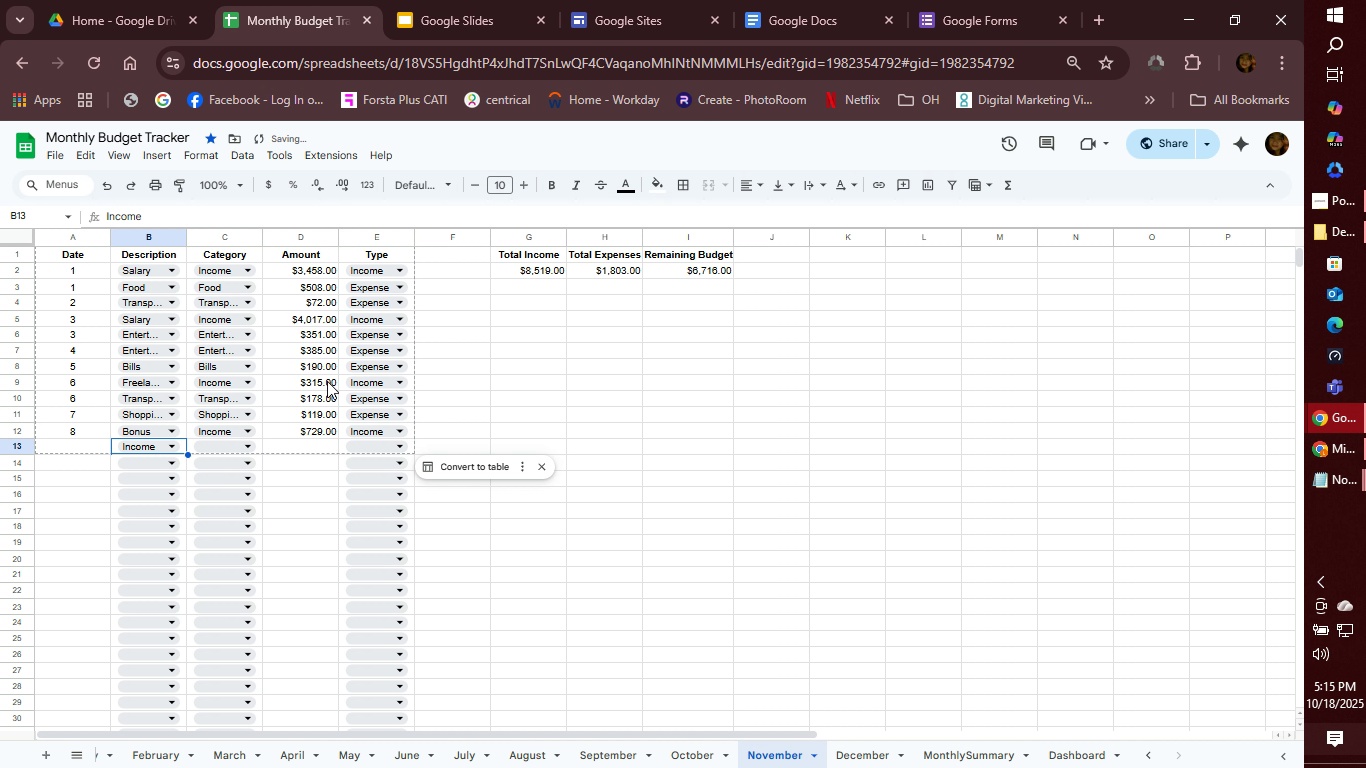 
key(ArrowLeft)
 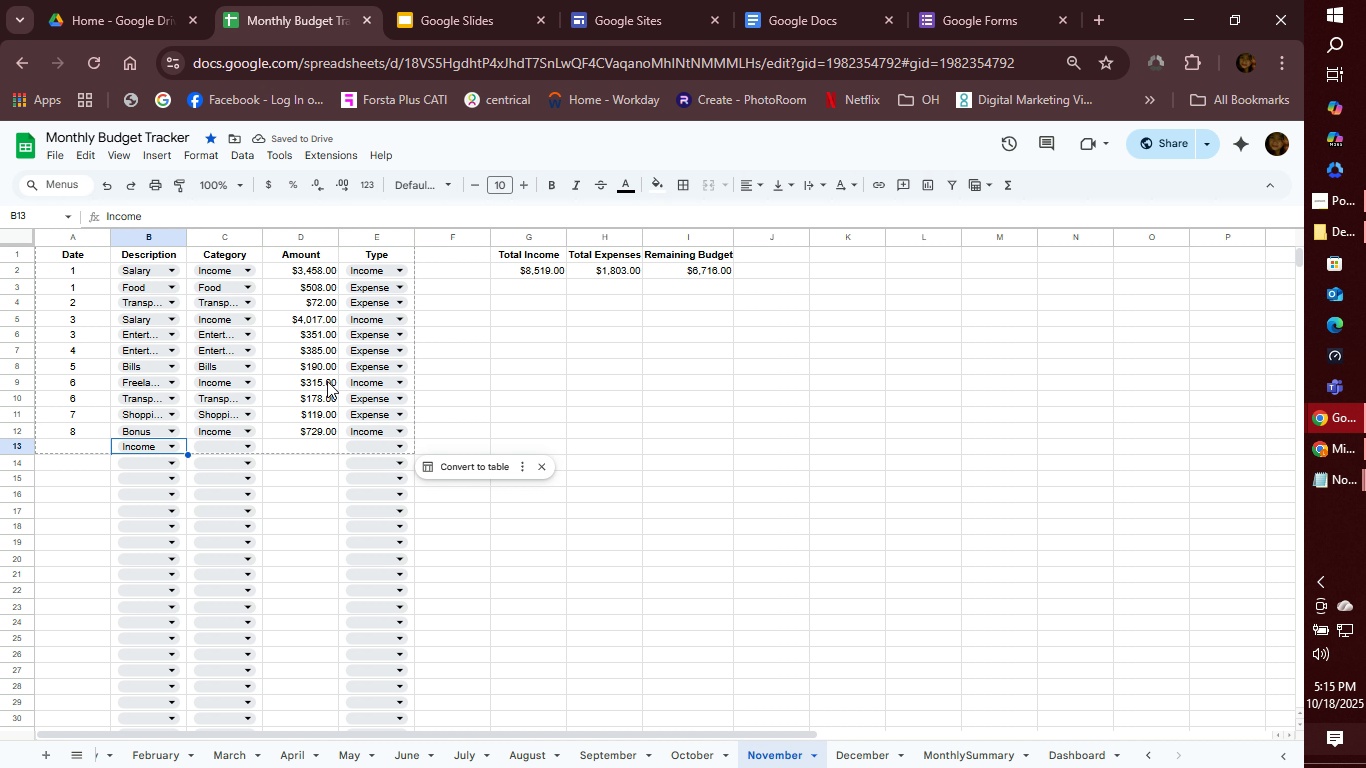 
key(ArrowLeft)
 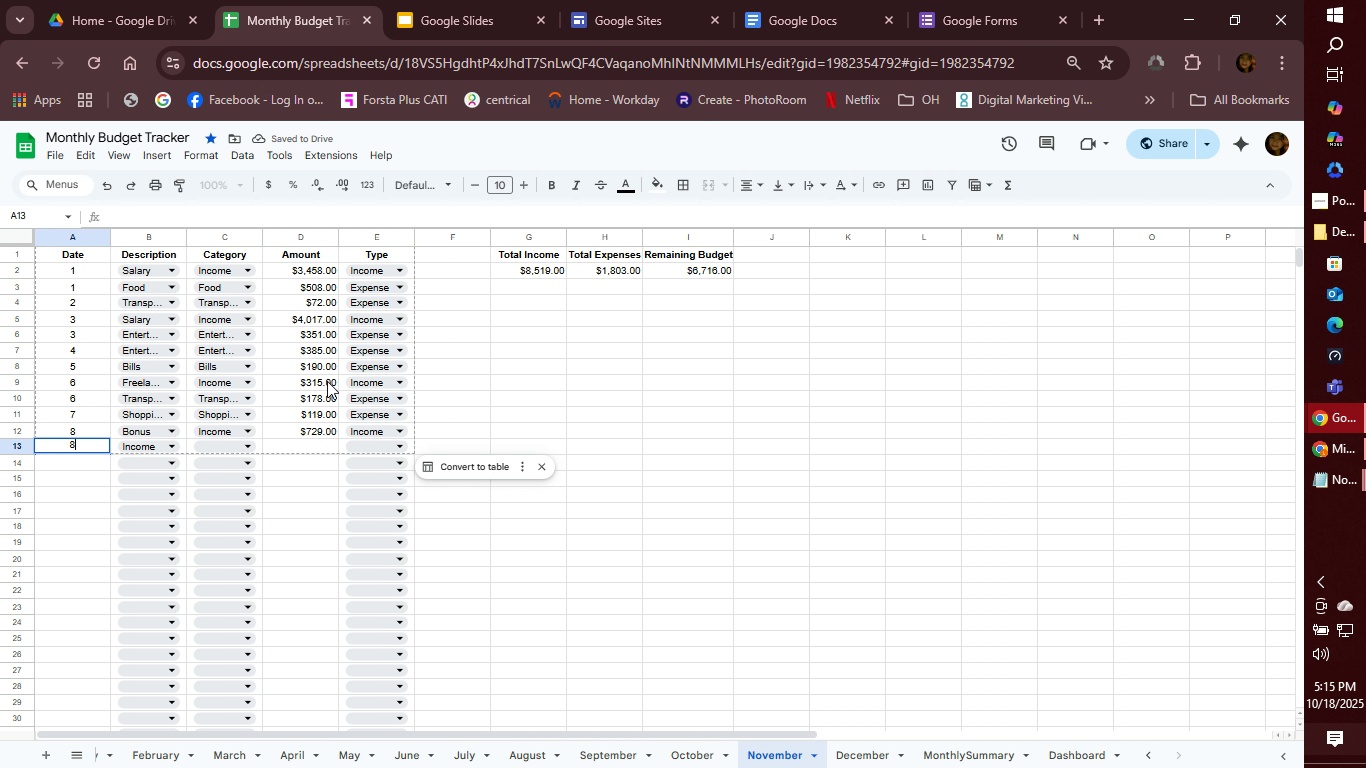 
type(8)
key(Tab)
type(tr)
key(Tab)
type(tr)
key(Tab)
 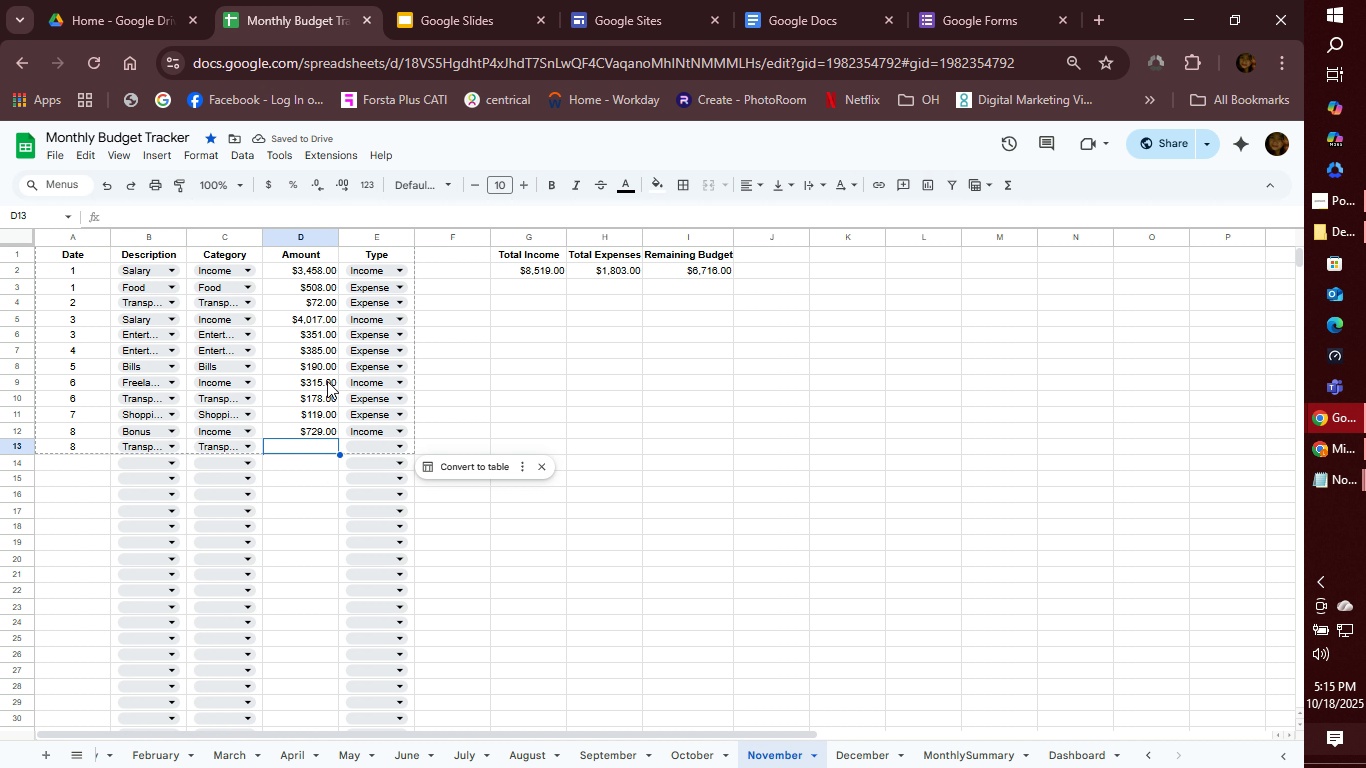 
type(405)
key(Tab)
type(e9)
key(Tab)
type(ot)
key(Tab)
type(ot)
key(Tab)
type(301)
key(Tab)
 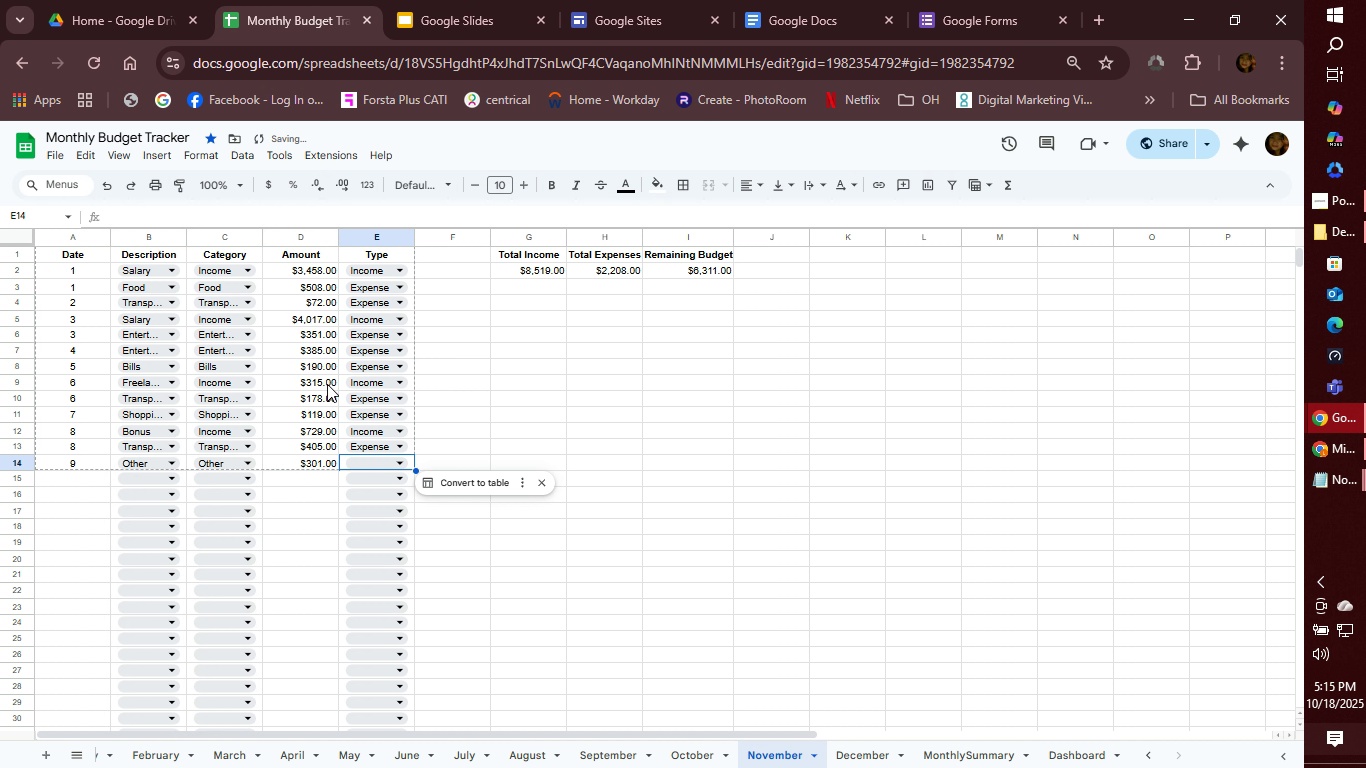 
hold_key(key=Enter, duration=14.4)
 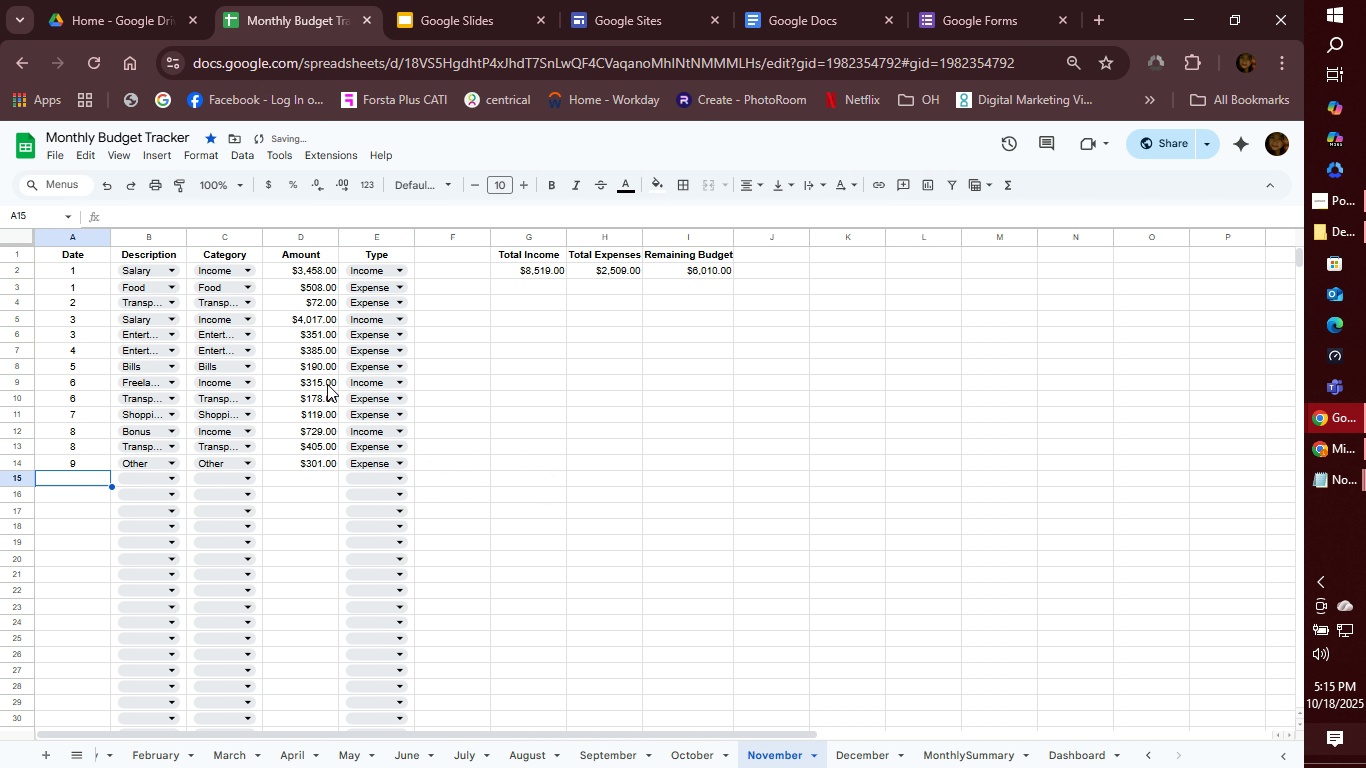 
type(e10)
key(Tab)
type(freela)
key(Tab)
type(in)
key(Tab)
 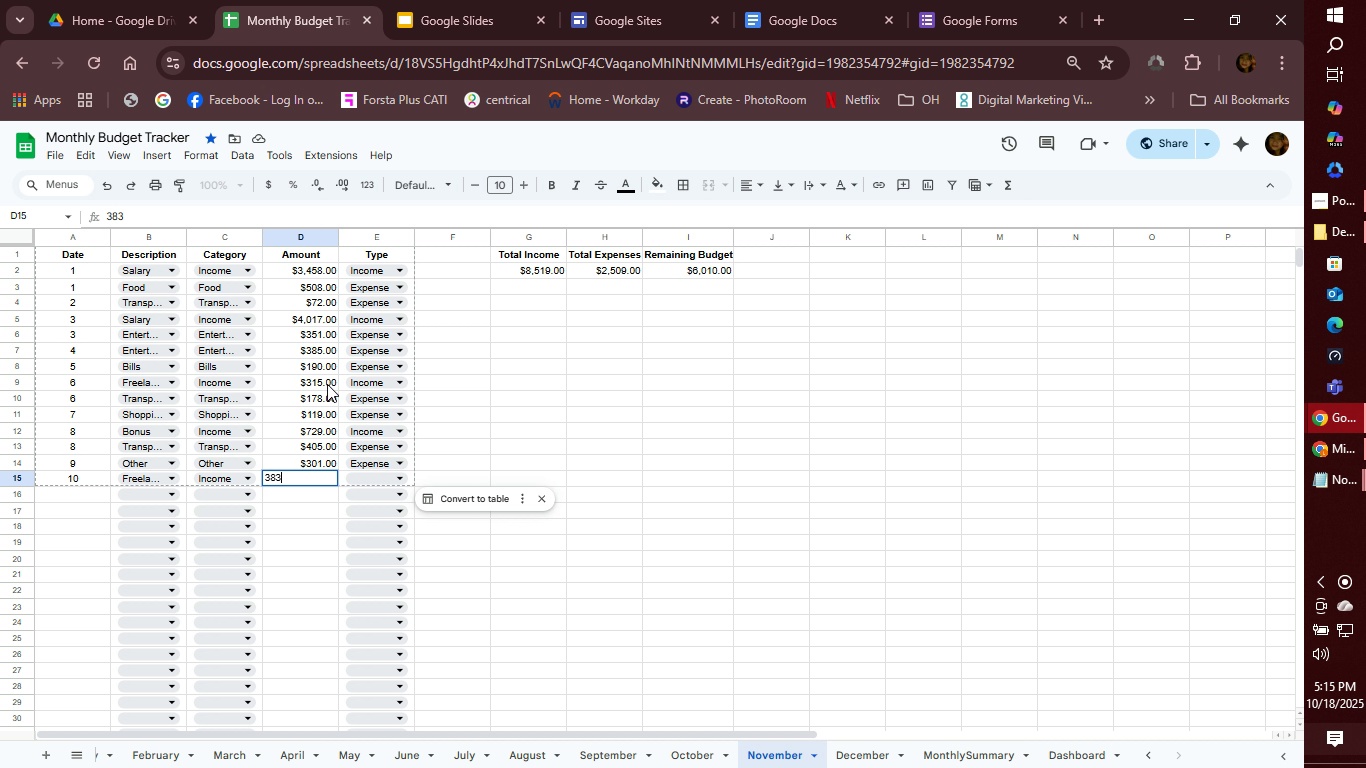 
wait(16.01)
 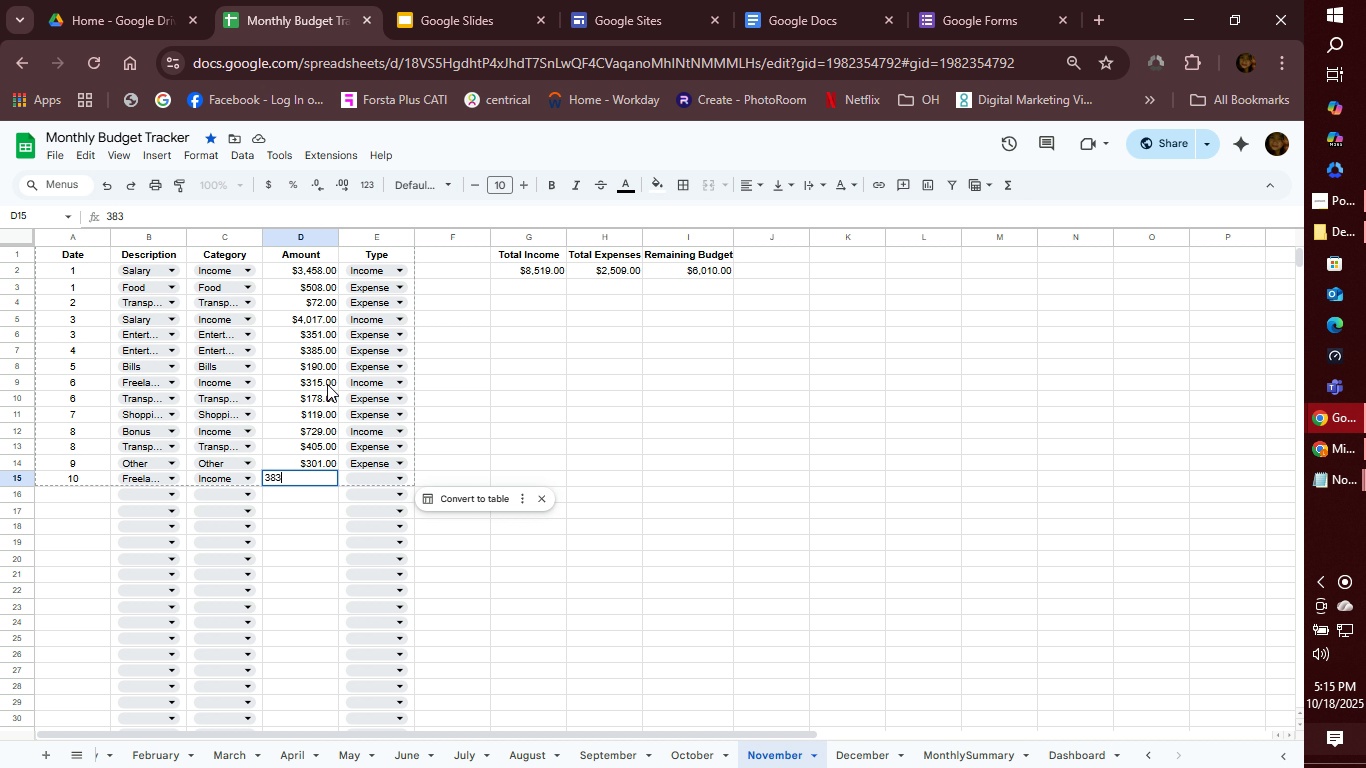 
type(383)
key(Tab)
type(in)
 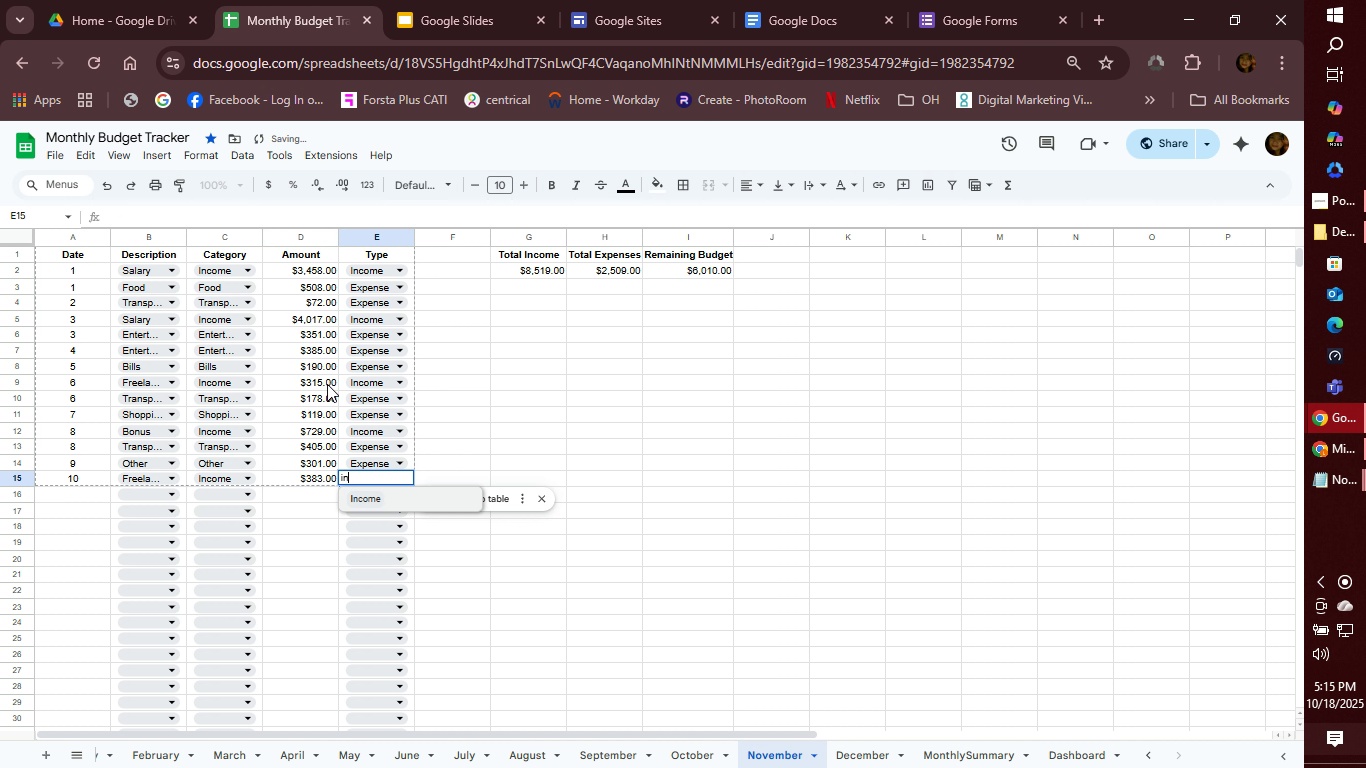 
key(Enter)
 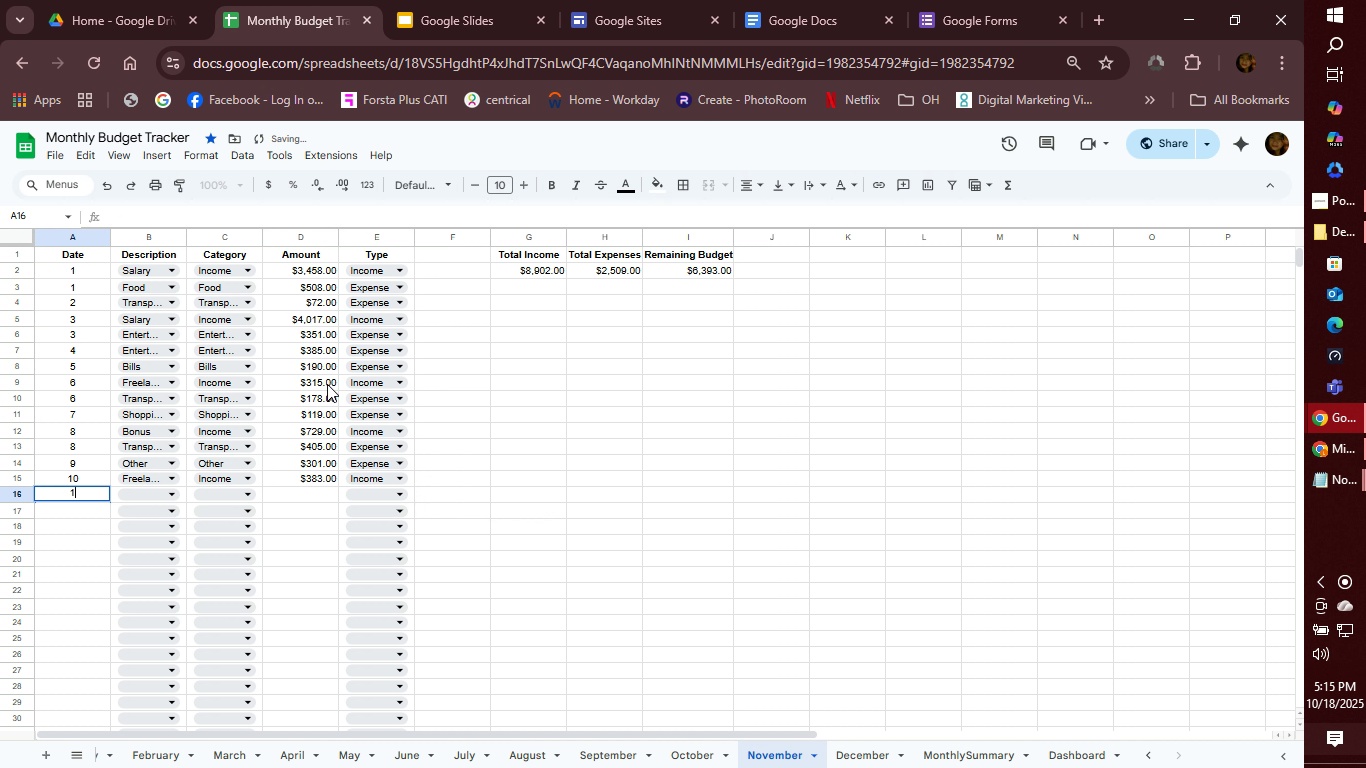 
type(10)
key(Tab)
type(bi)
 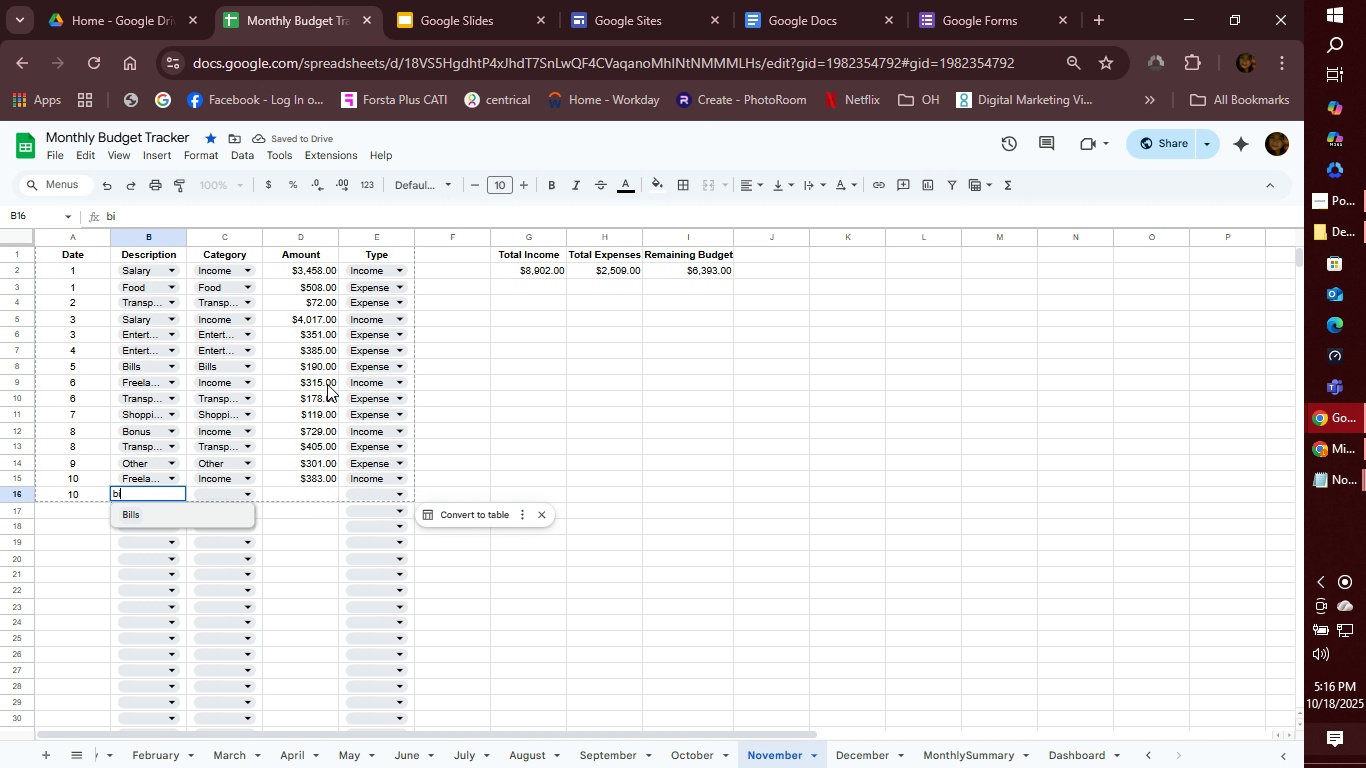 
key(Enter)
 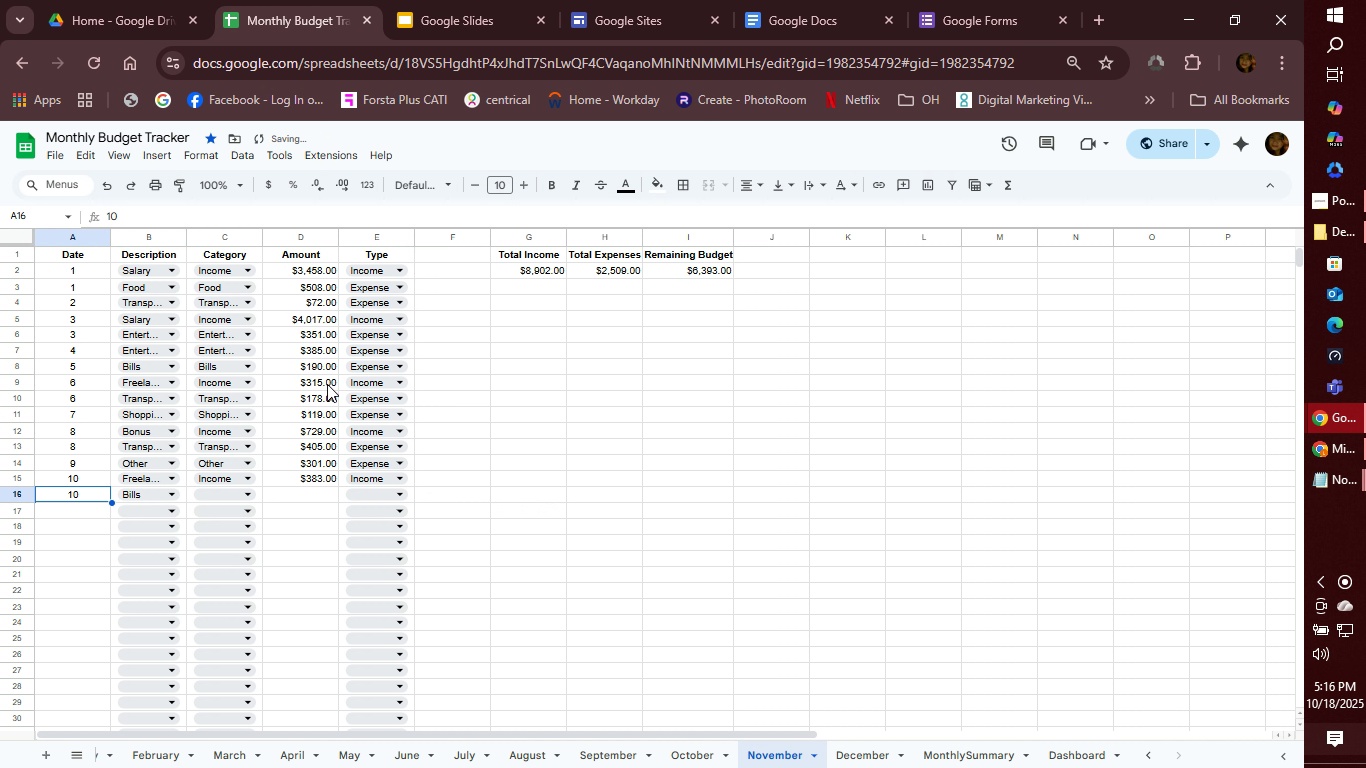 
key(ArrowUp)
 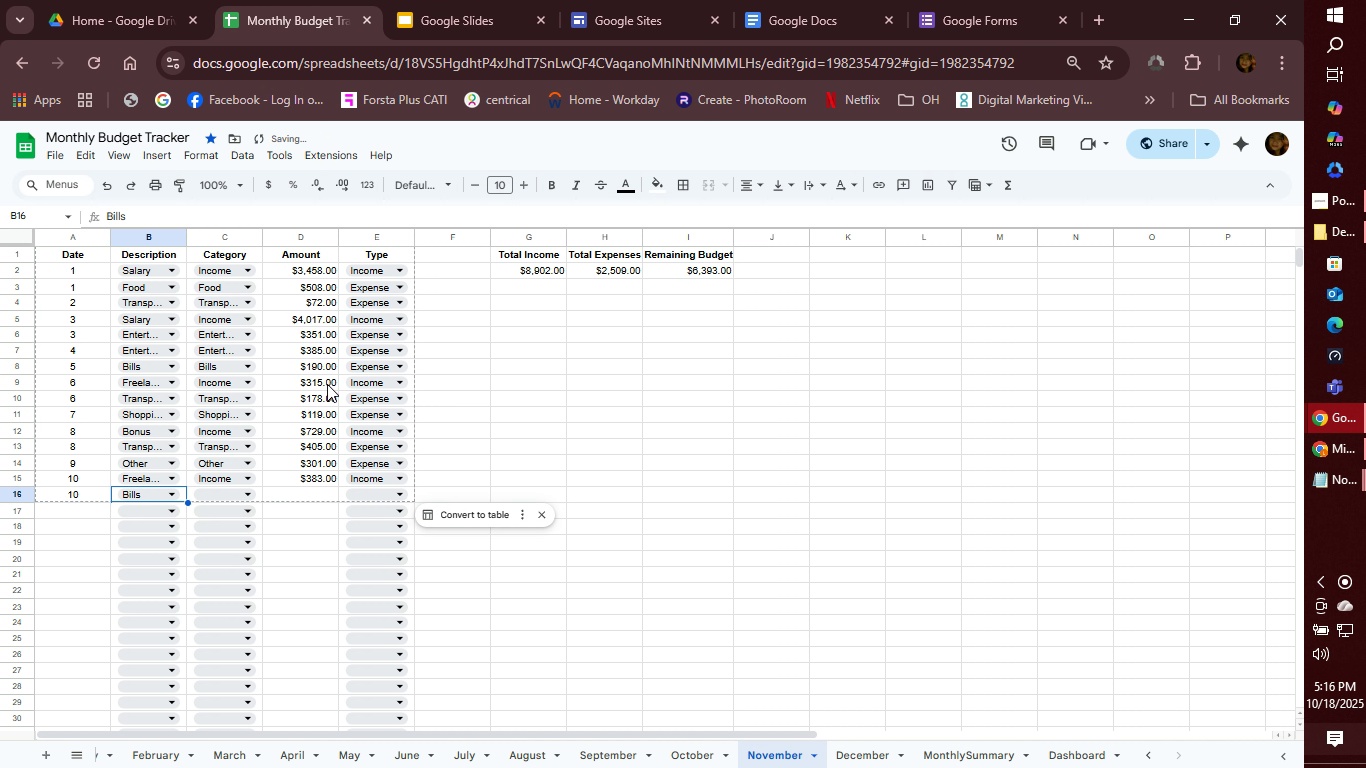 
key(ArrowRight)
 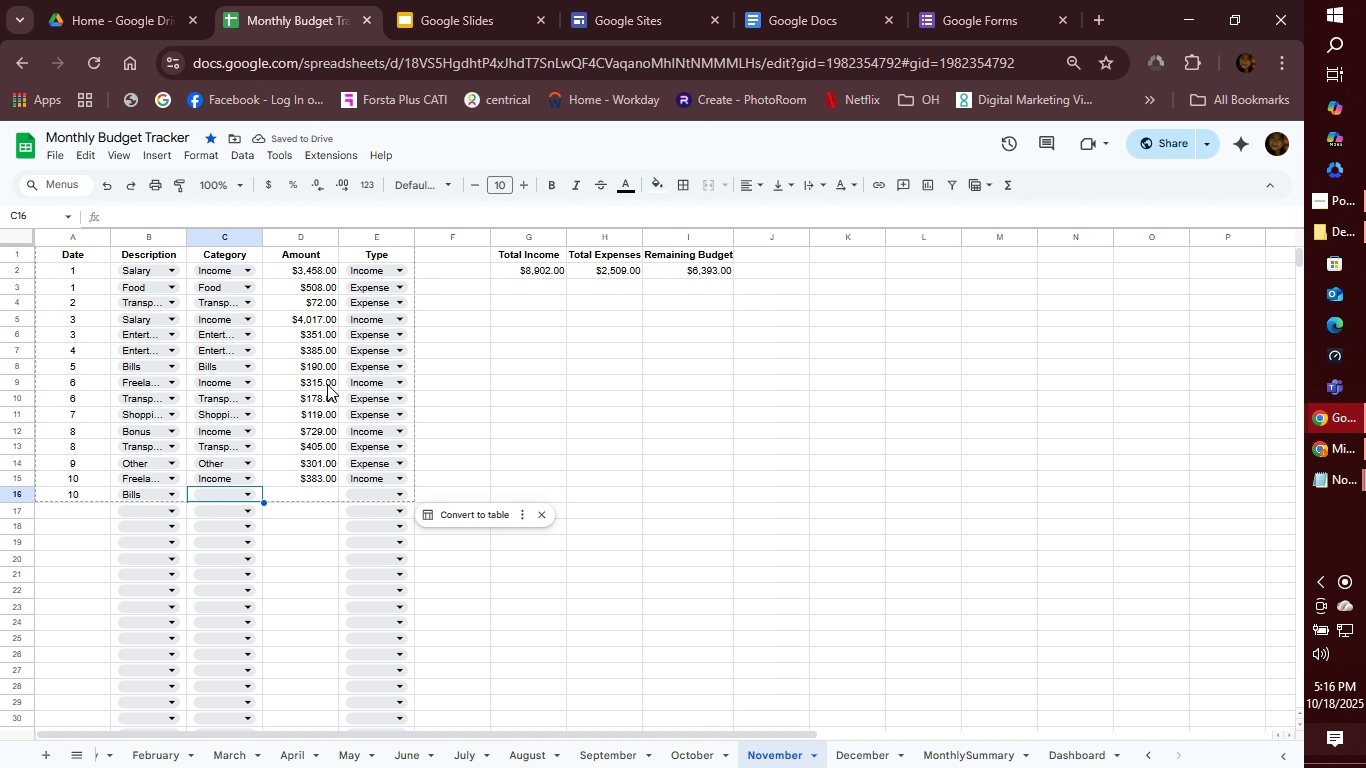 
key(ArrowRight)
 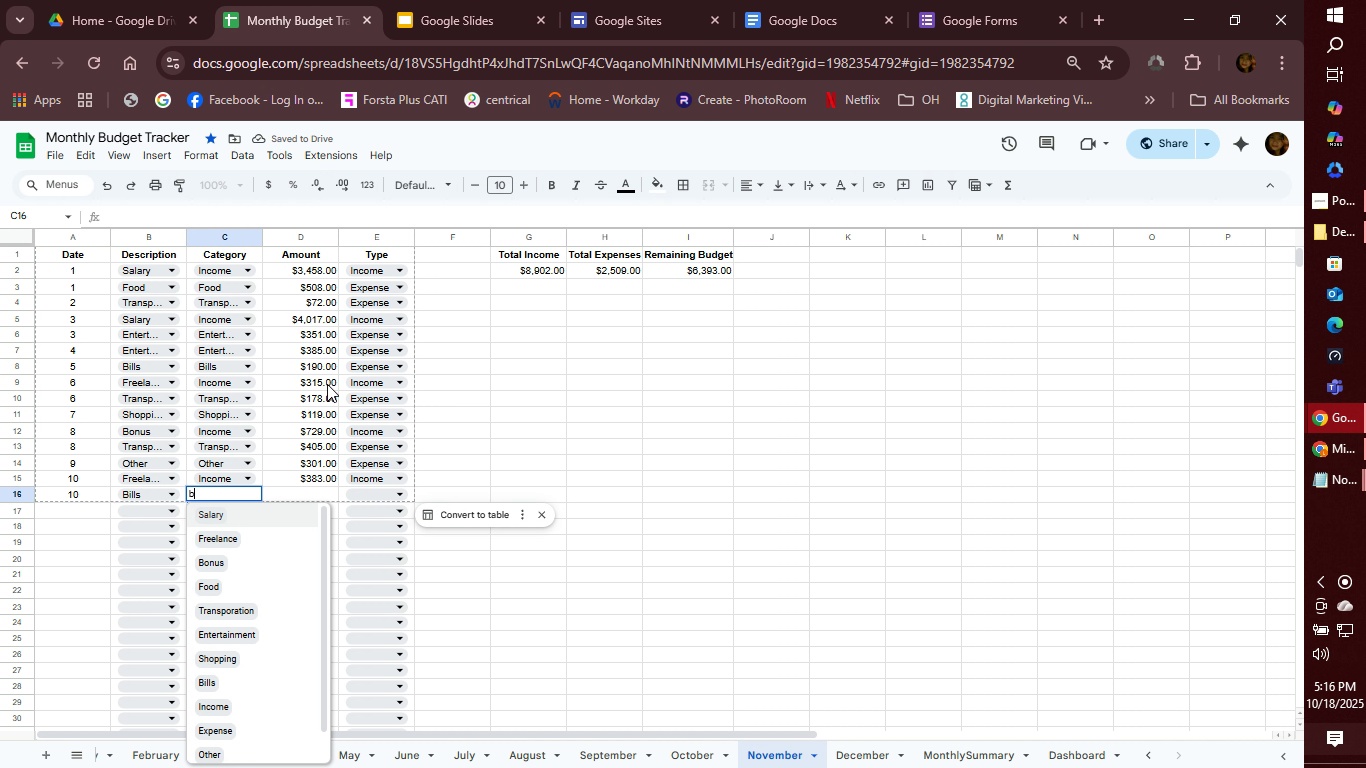 
type(bi)
key(Tab)
type(16[Delete])
key(Backspace)
type(53)
key(Tab)
type(ex)
 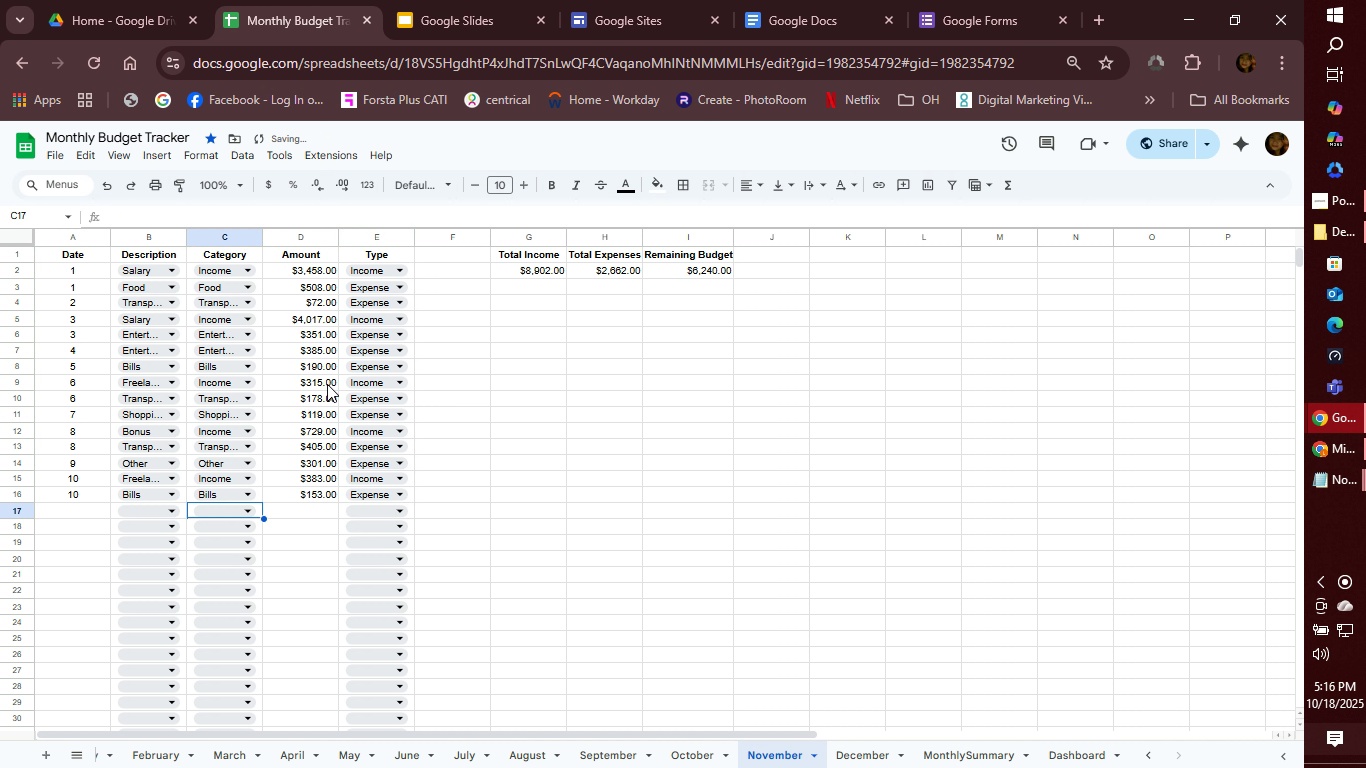 
key(Enter)
 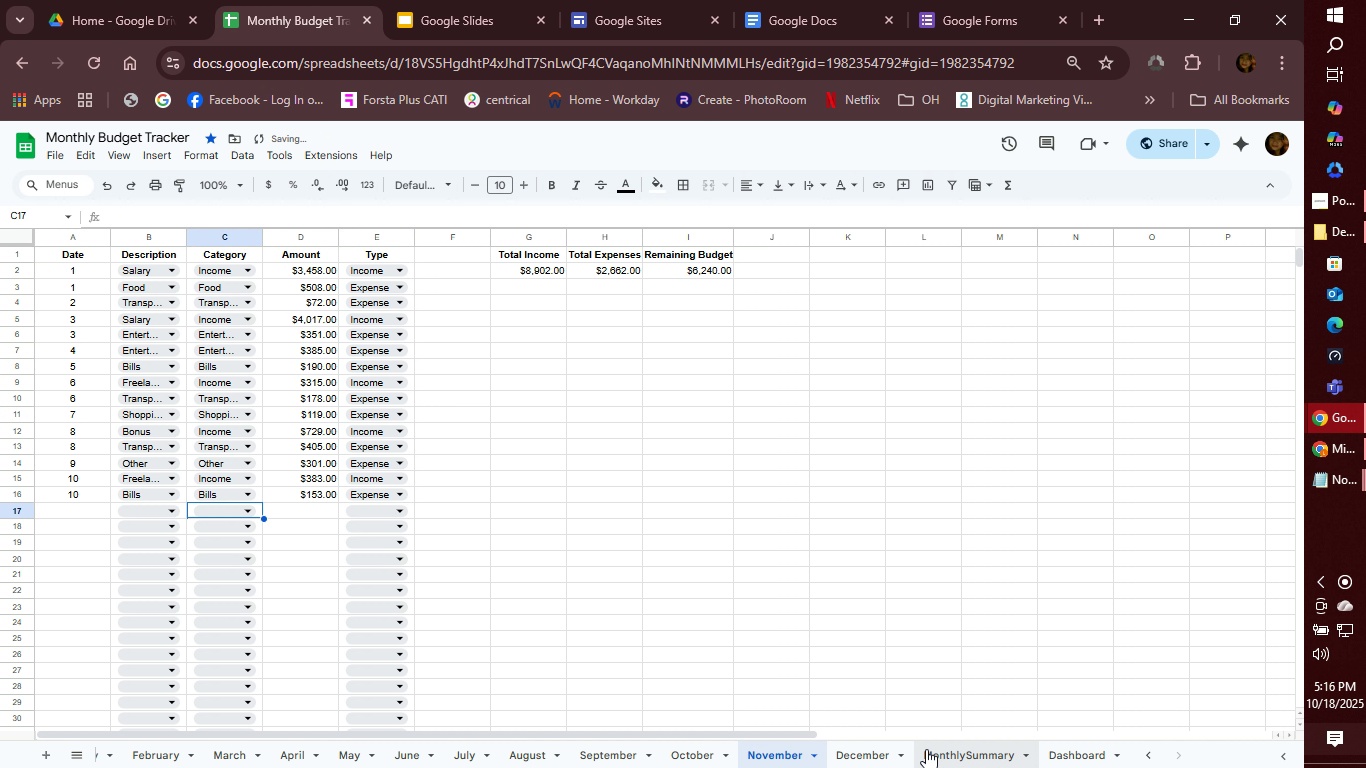 
left_click([854, 756])
 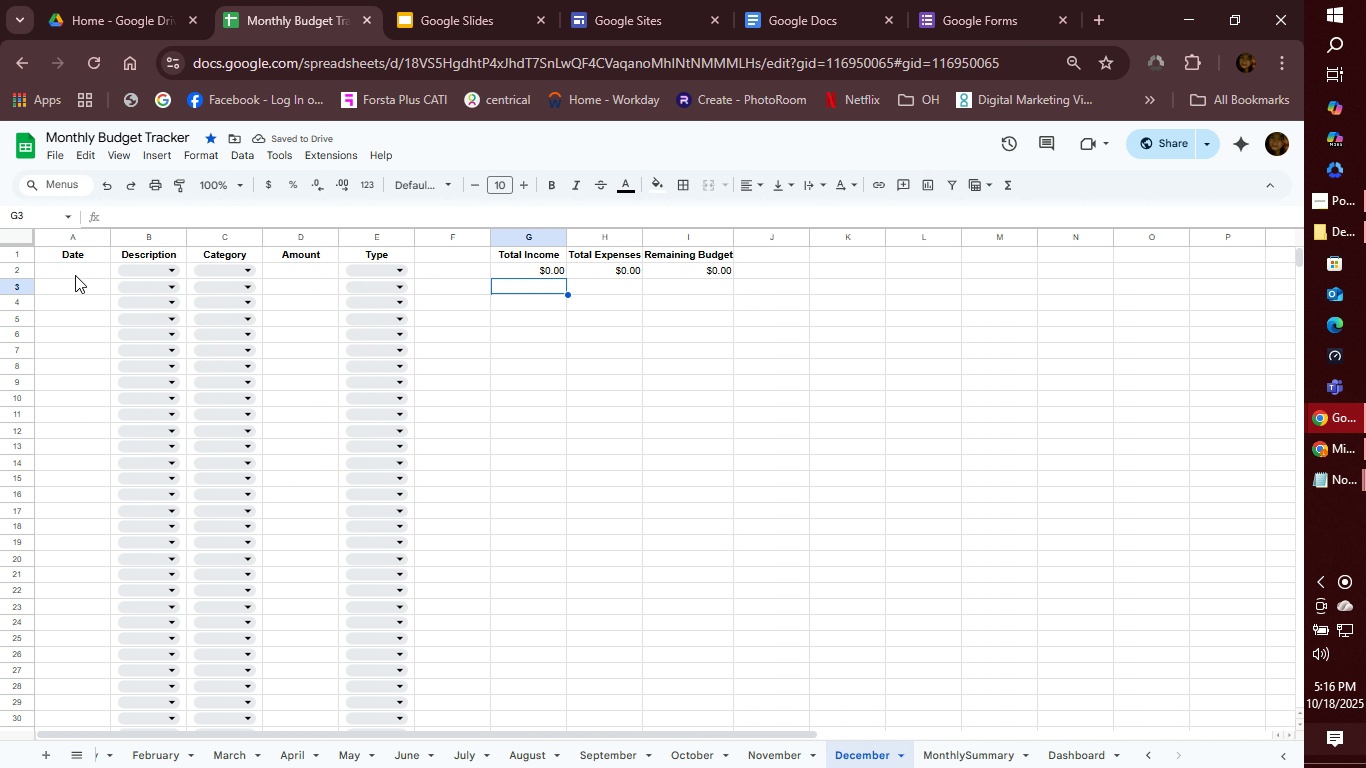 
left_click([73, 270])
 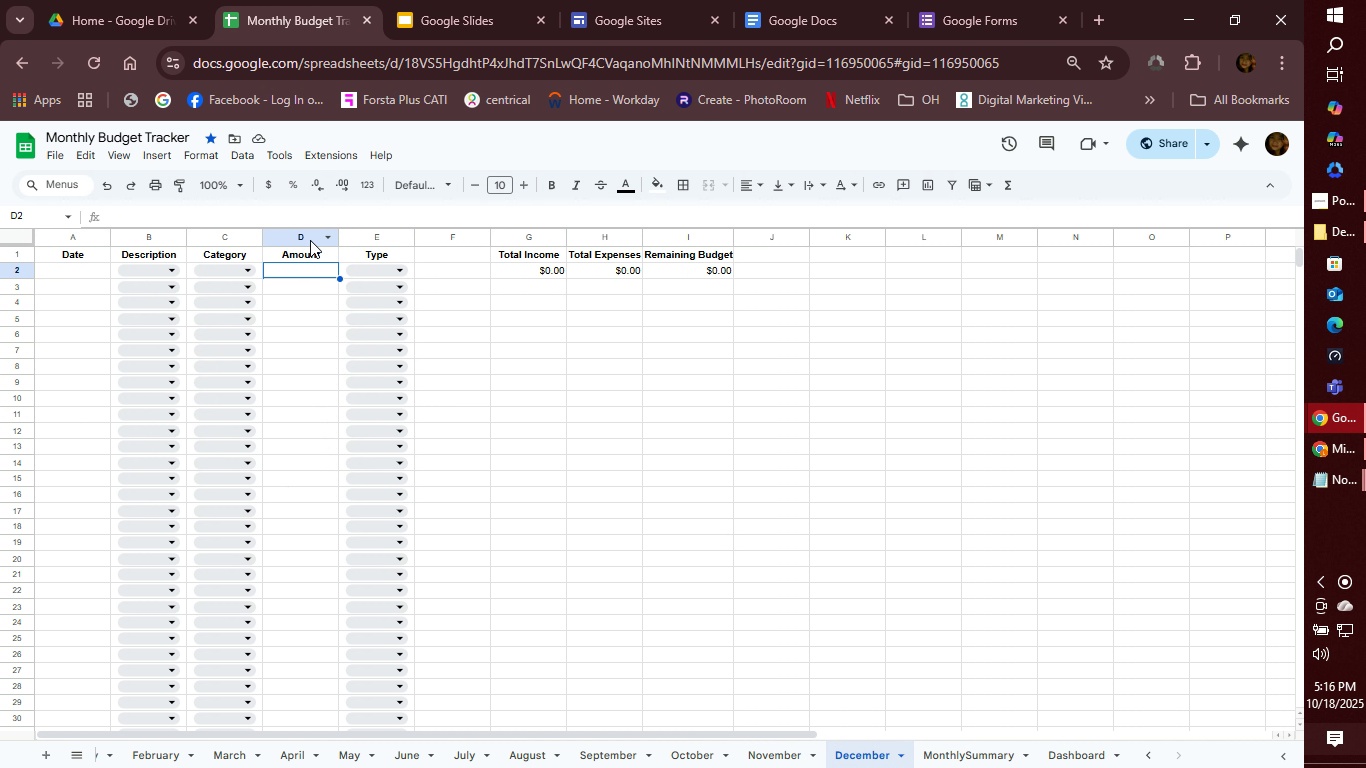 
left_click([310, 240])
 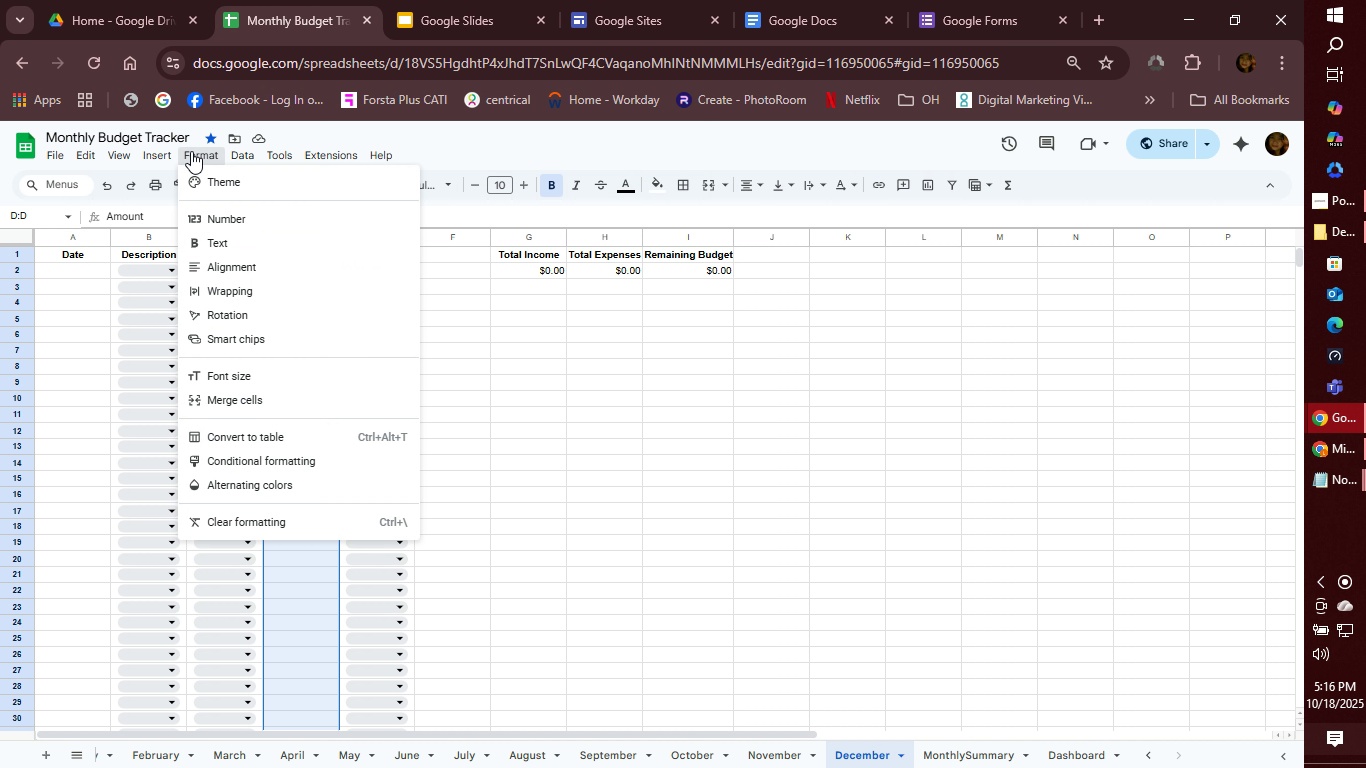 
left_click([191, 151])
 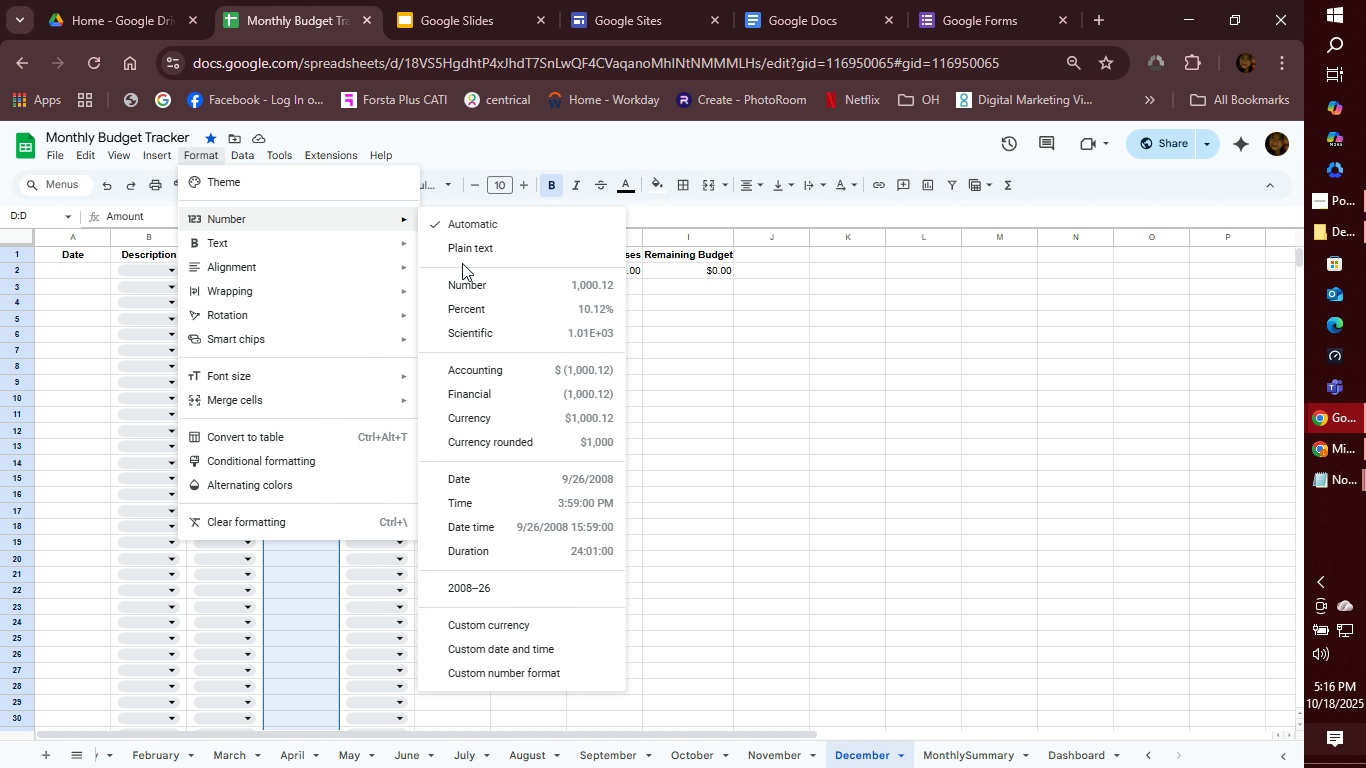 
wait(9.08)
 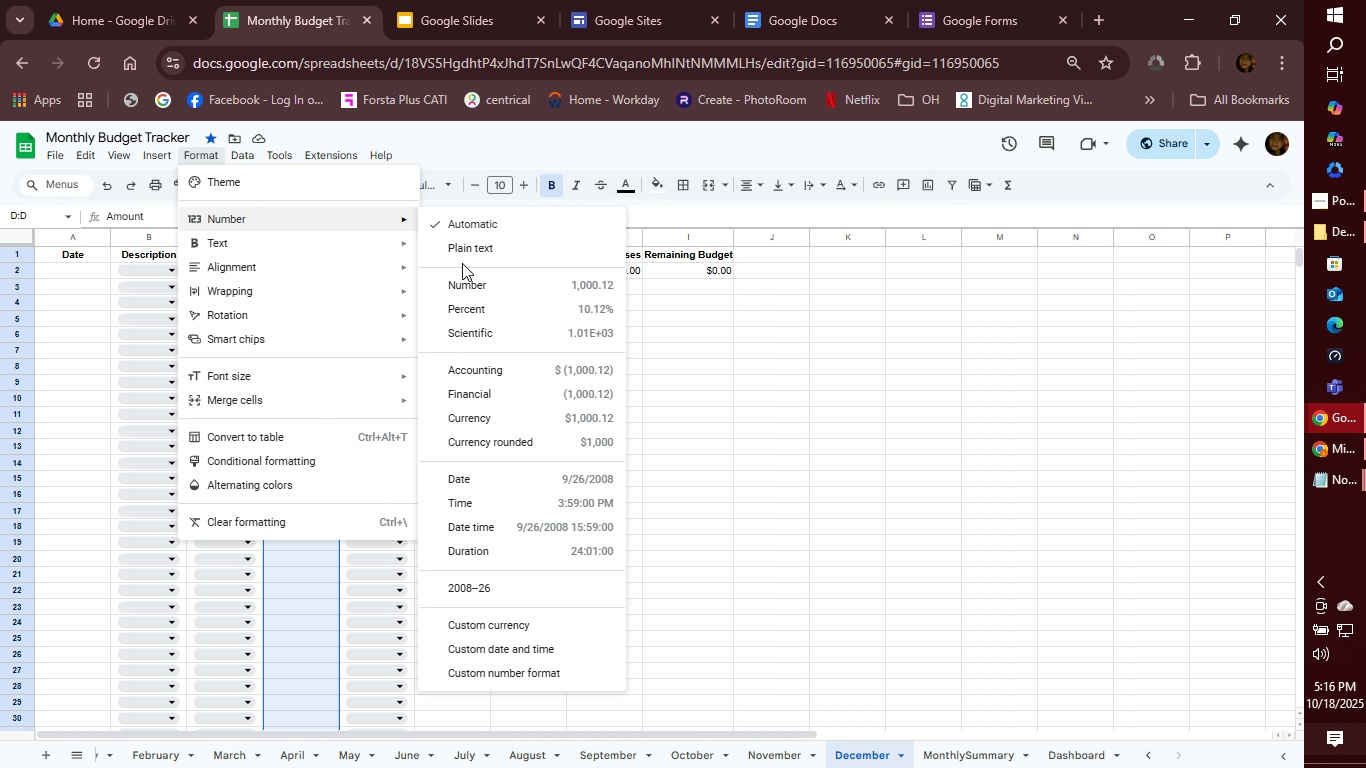 
left_click([566, 420])
 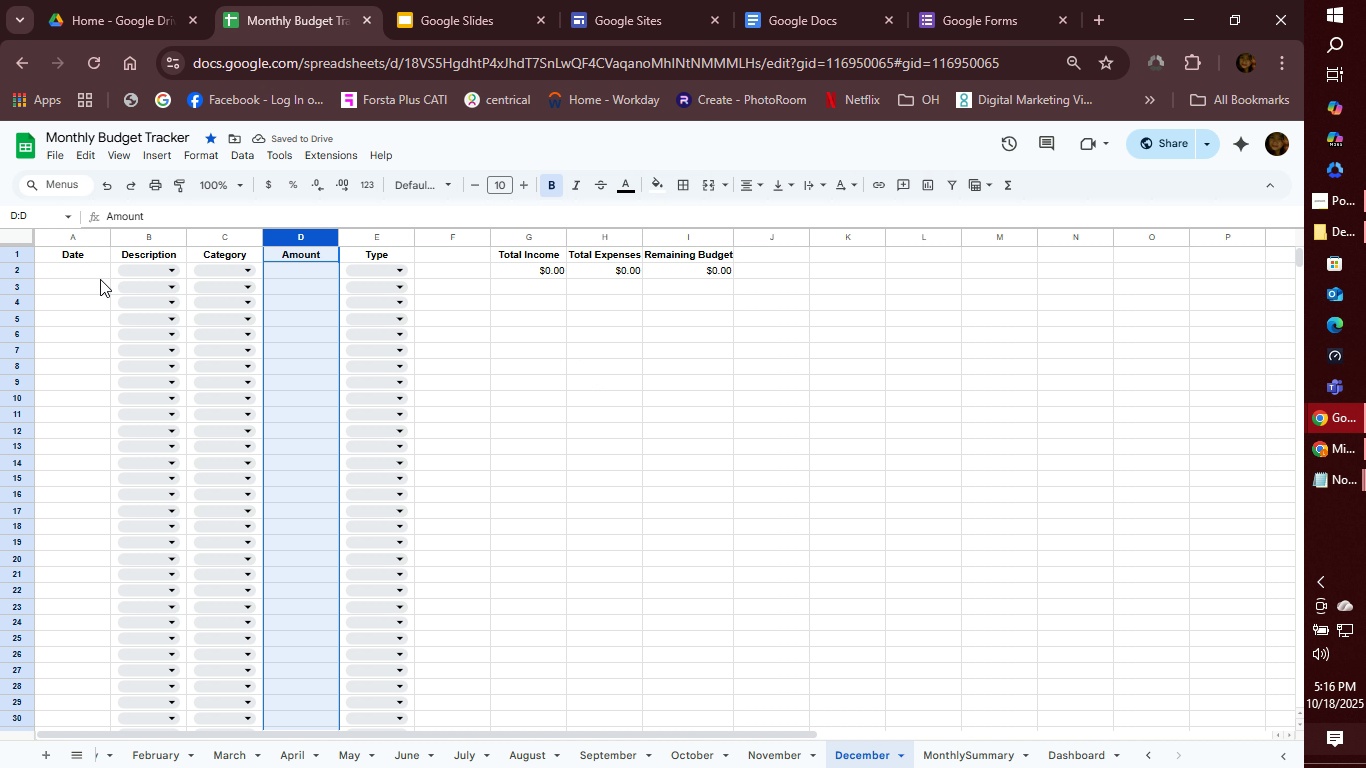 
wait(6.02)
 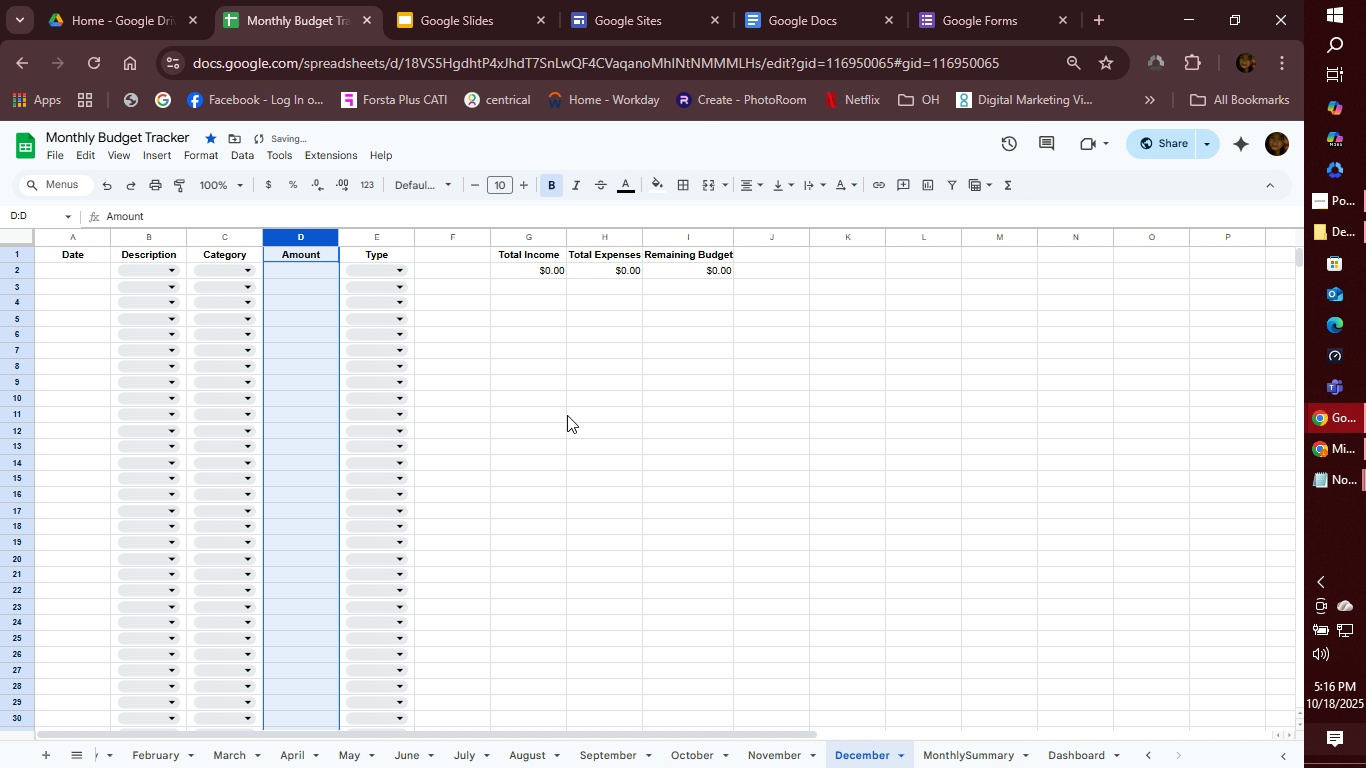 
left_click([964, 764])
 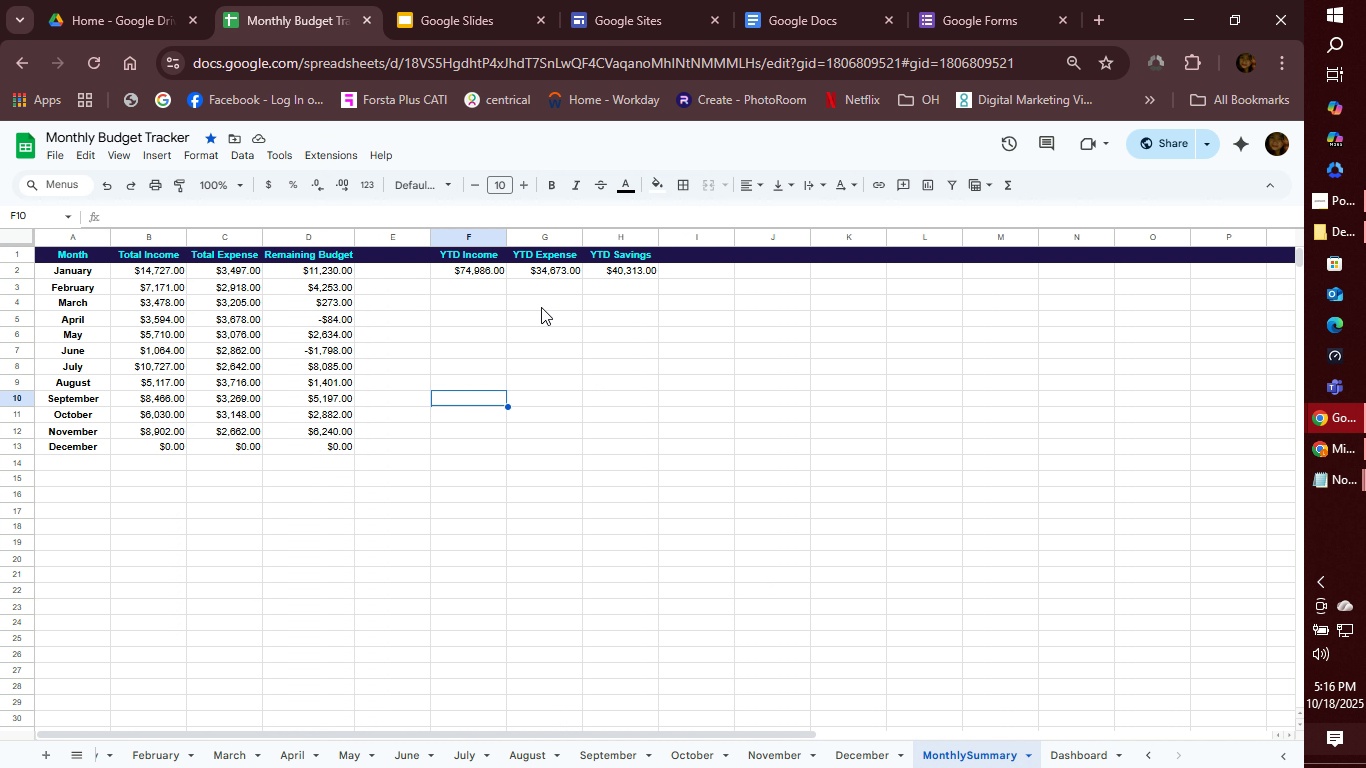 
wait(6.18)
 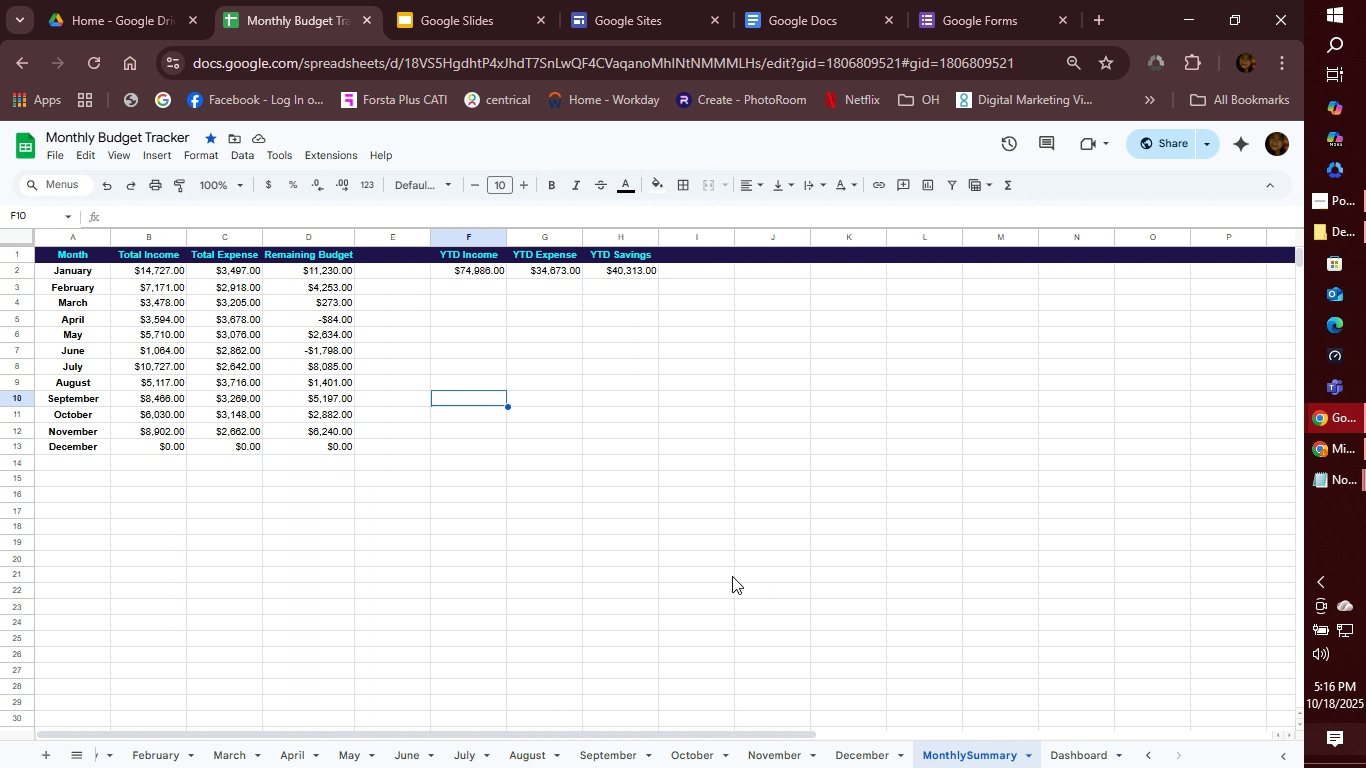 
left_click([1065, 759])
 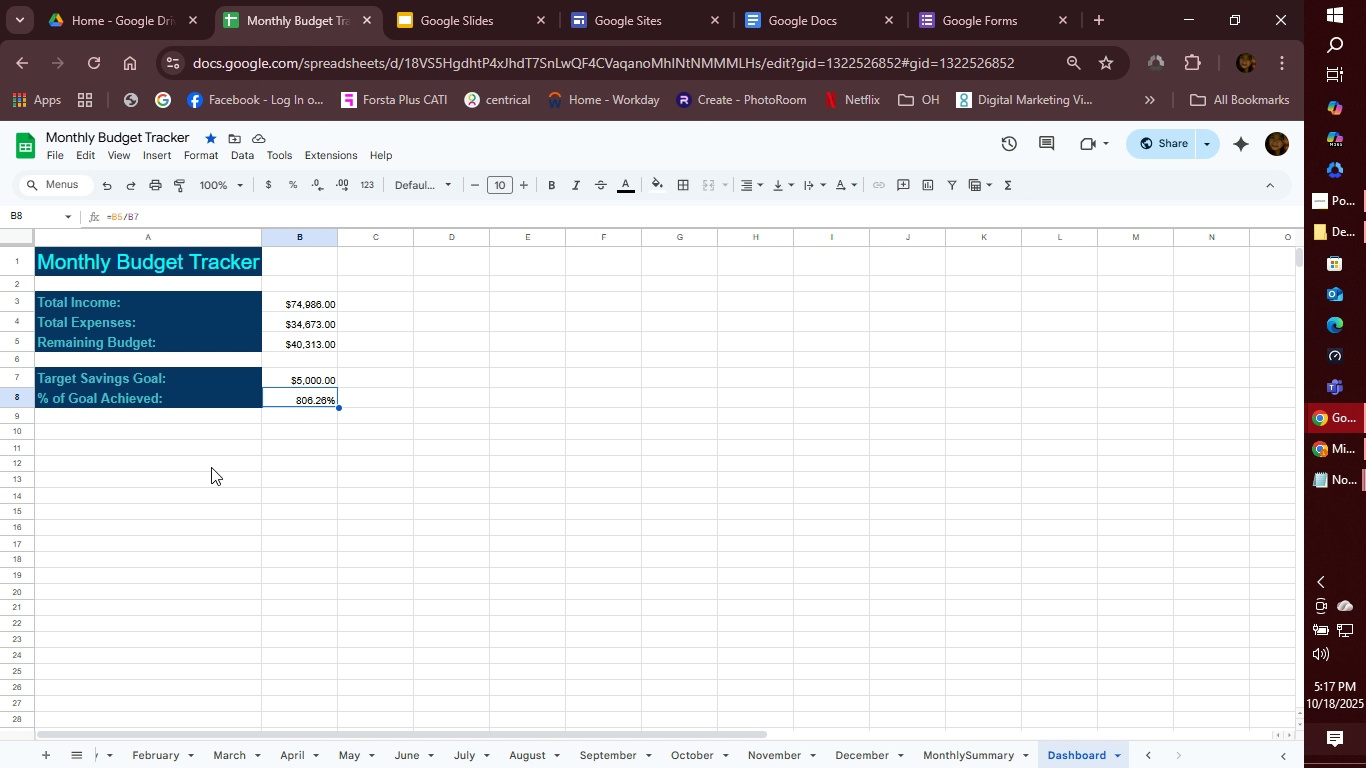 
wait(23.91)
 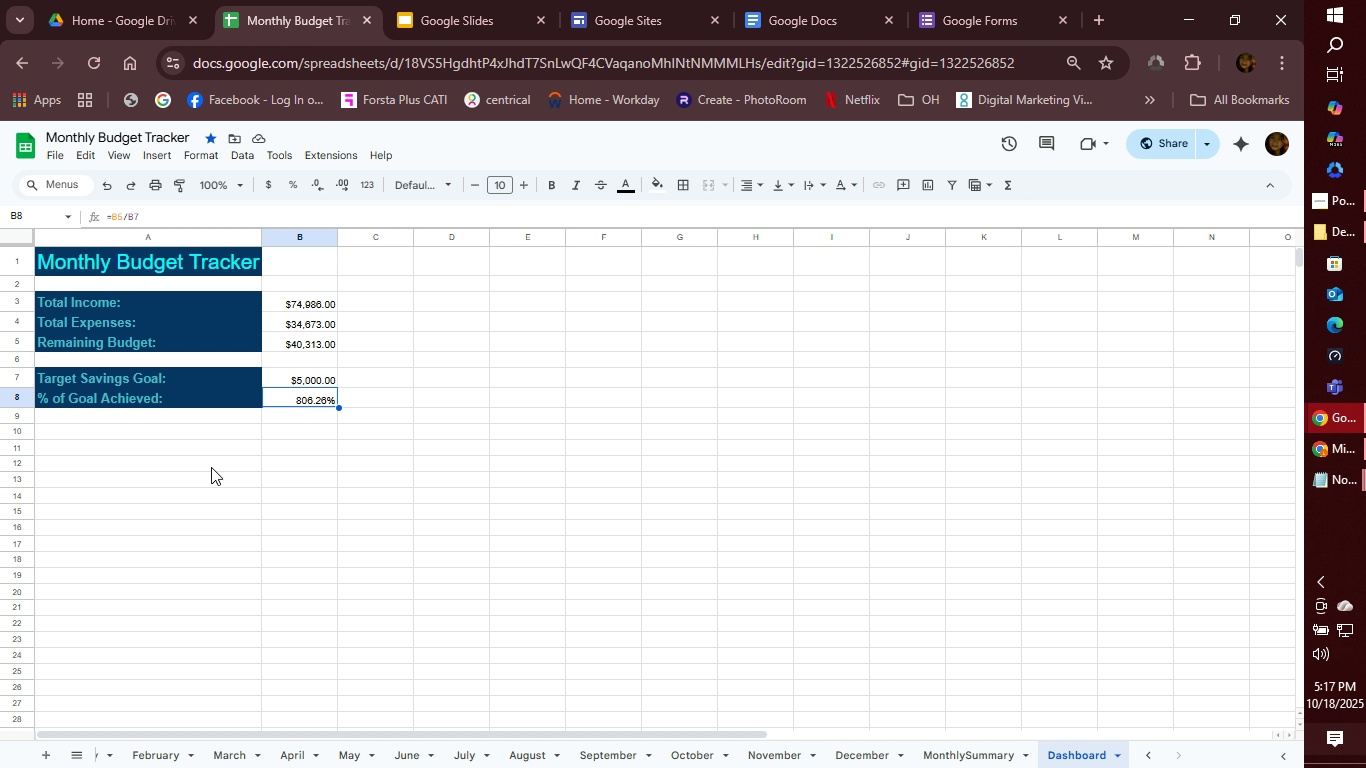 
left_click([826, 763])
 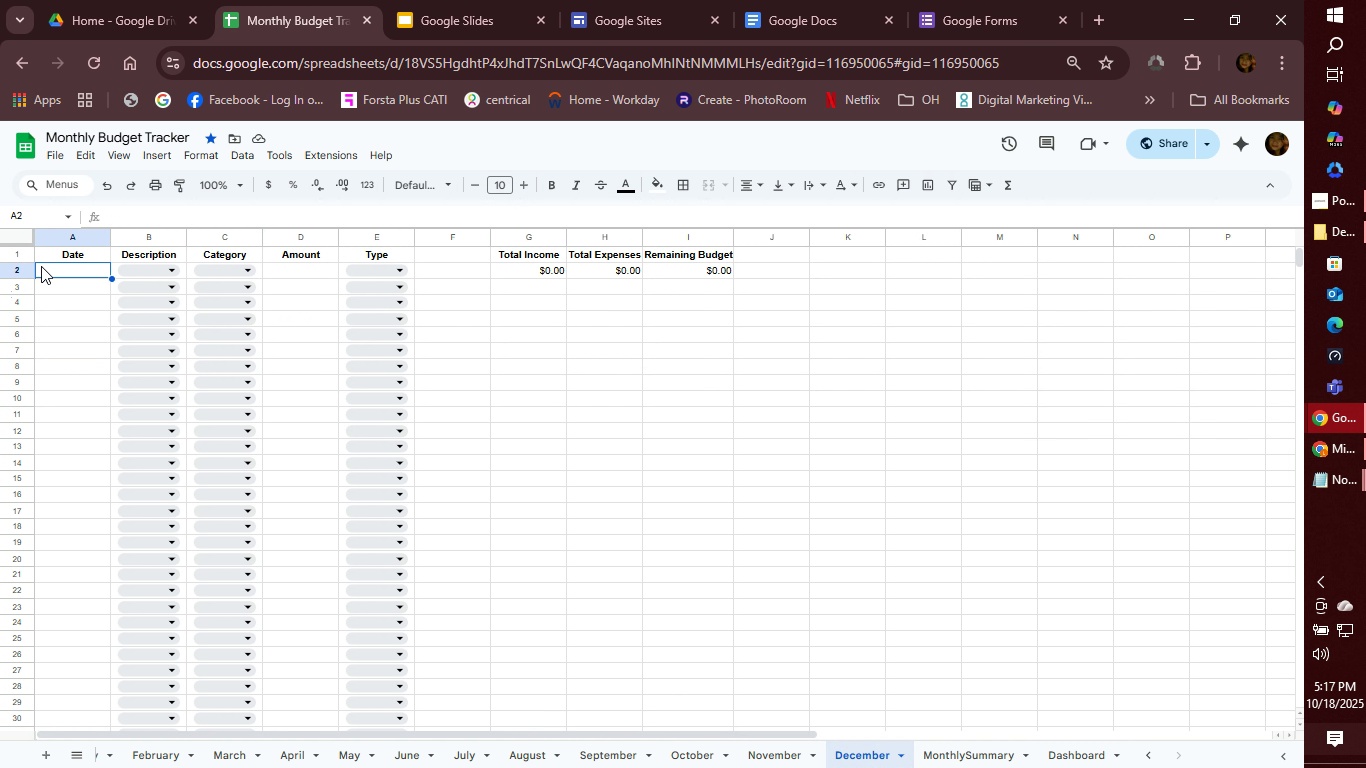 
left_click([58, 270])
 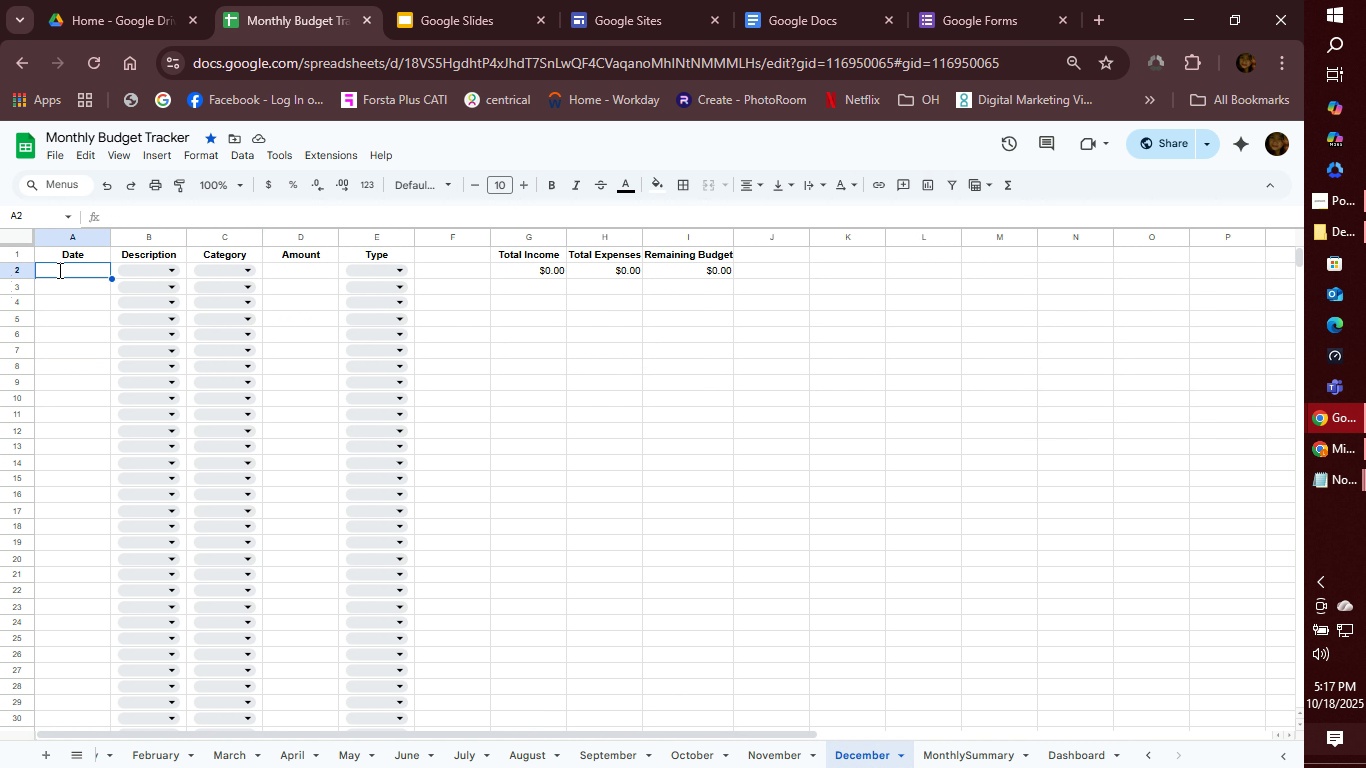 
type(1)
key(Tab)
type(bo)
key(Tab)
type(in)
key(Tab)
type(289)
key(Tab)
type(in)
 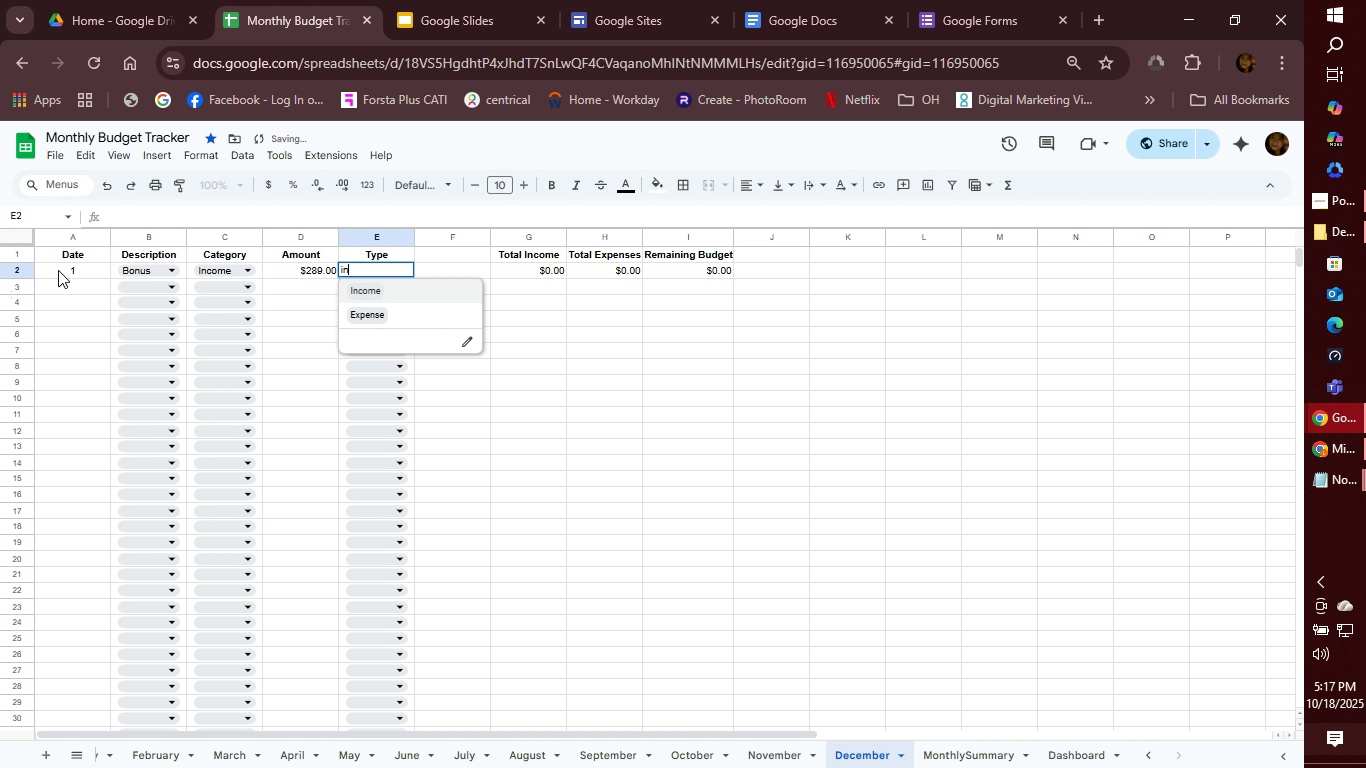 
key(Enter)
 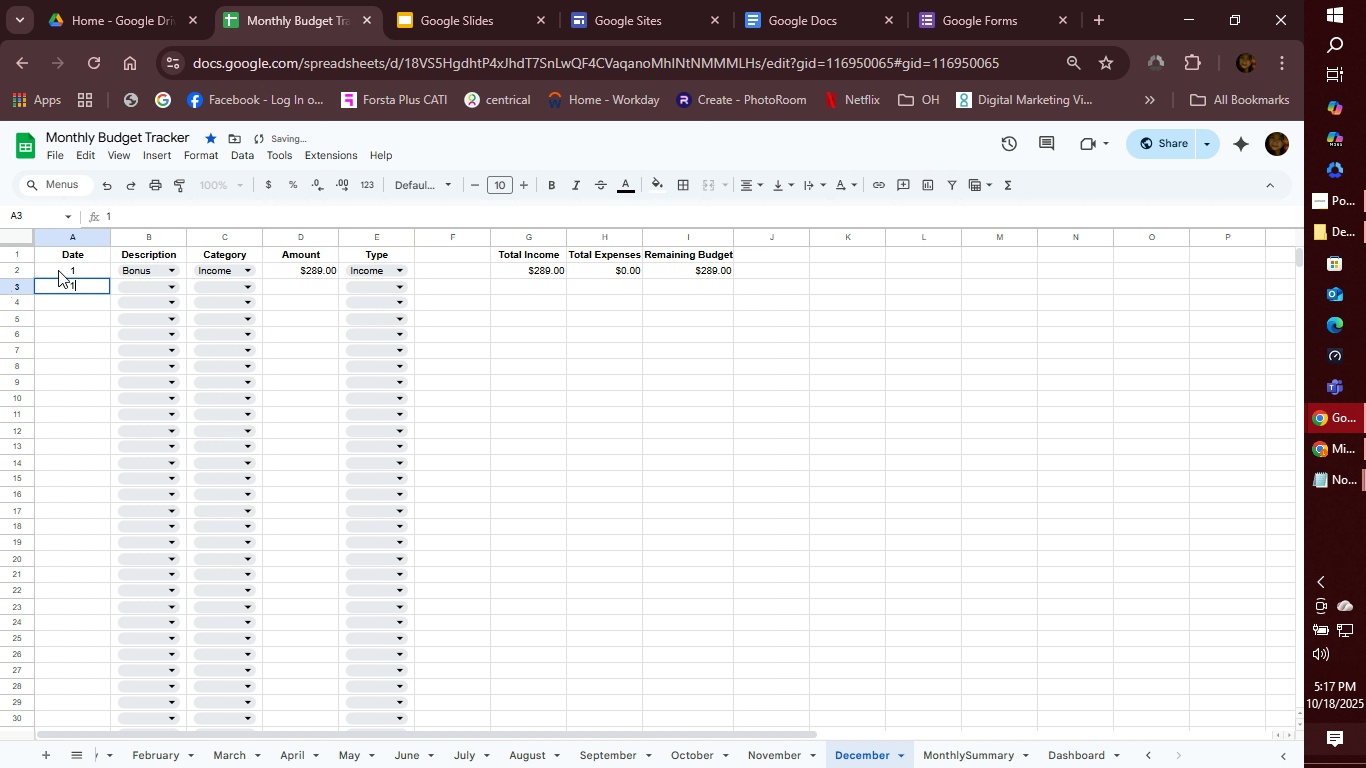 
type(1)
key(Tab)
type(foo)
key(Tab)
type(foo)
key(Tab)
 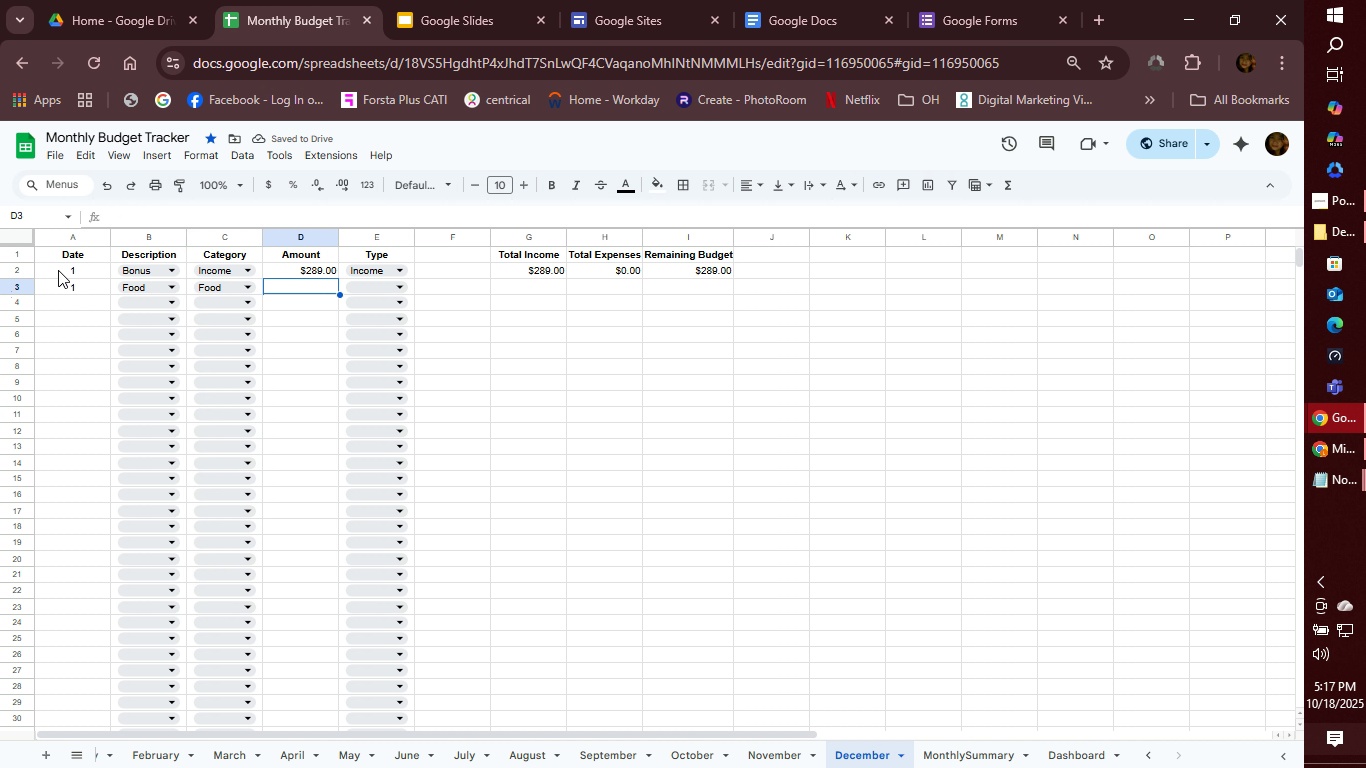 
type(300)
key(Tab)
type(ex)
 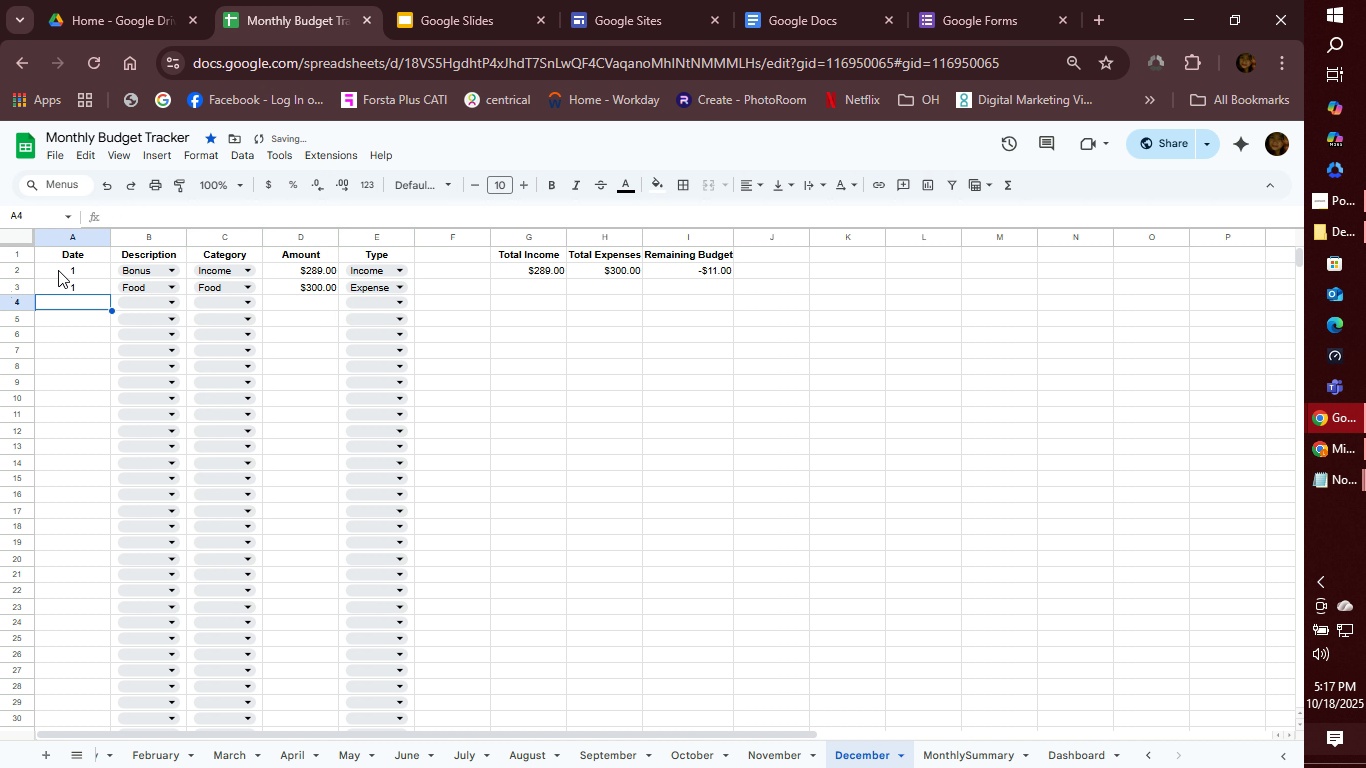 
key(Enter)
 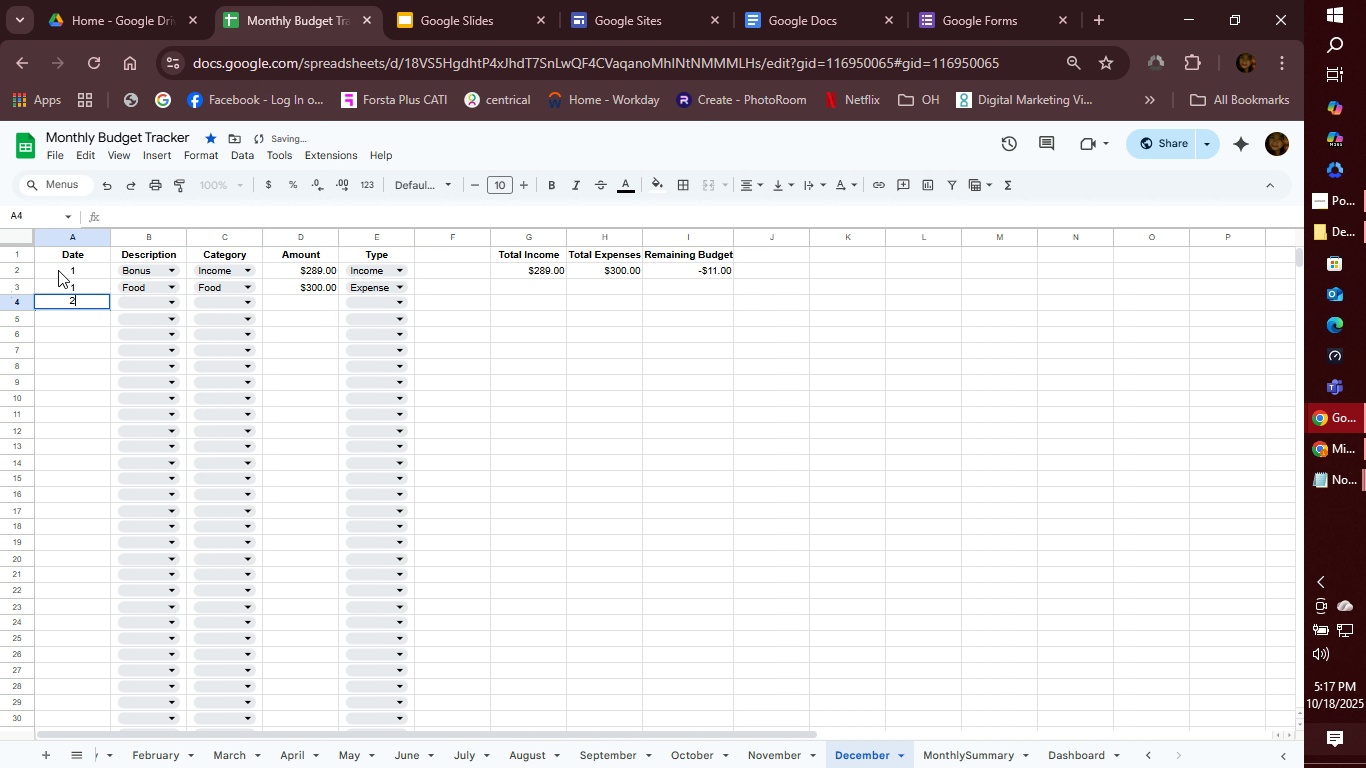 
type(2)
key(Tab)
type(foo)
key(Tab)
type(foo)
key(Tab)
type(268)
key(Tab)
type(expe)
 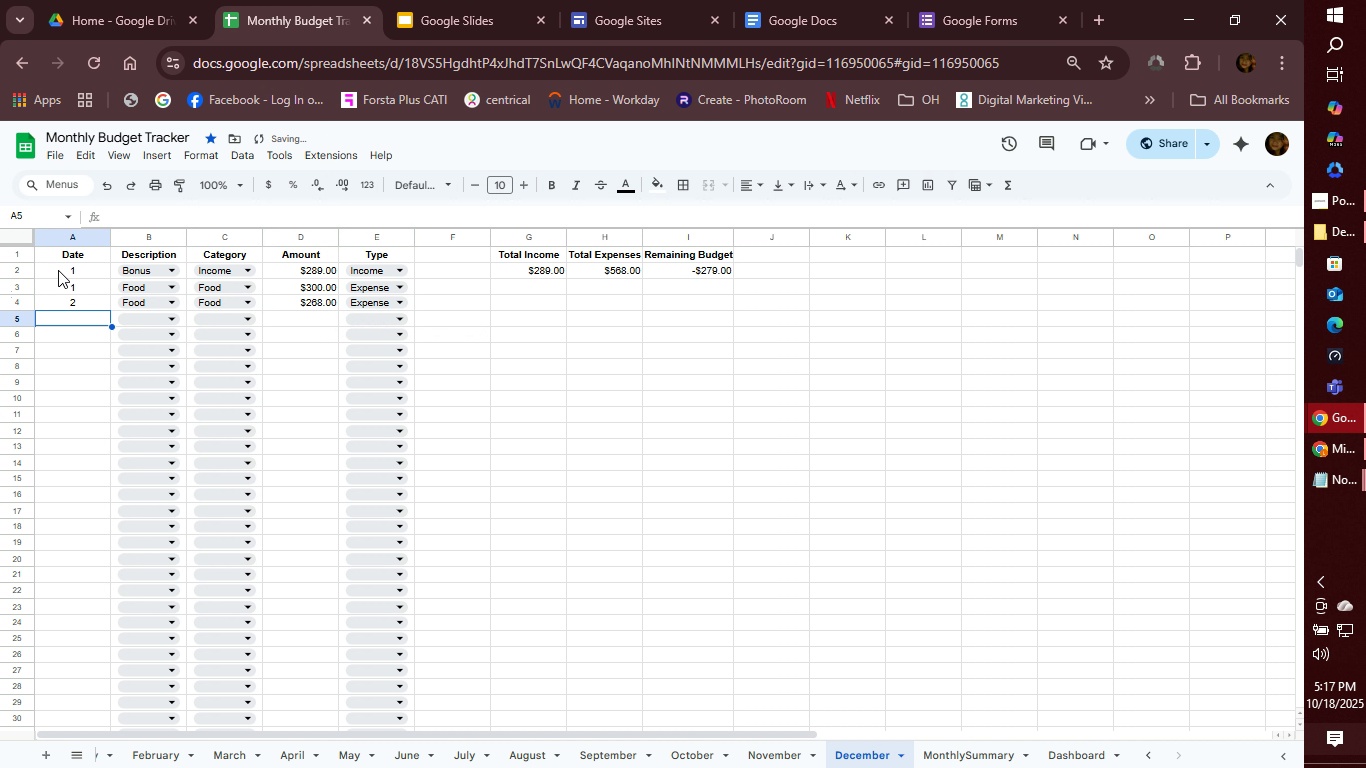 
key(Enter)
 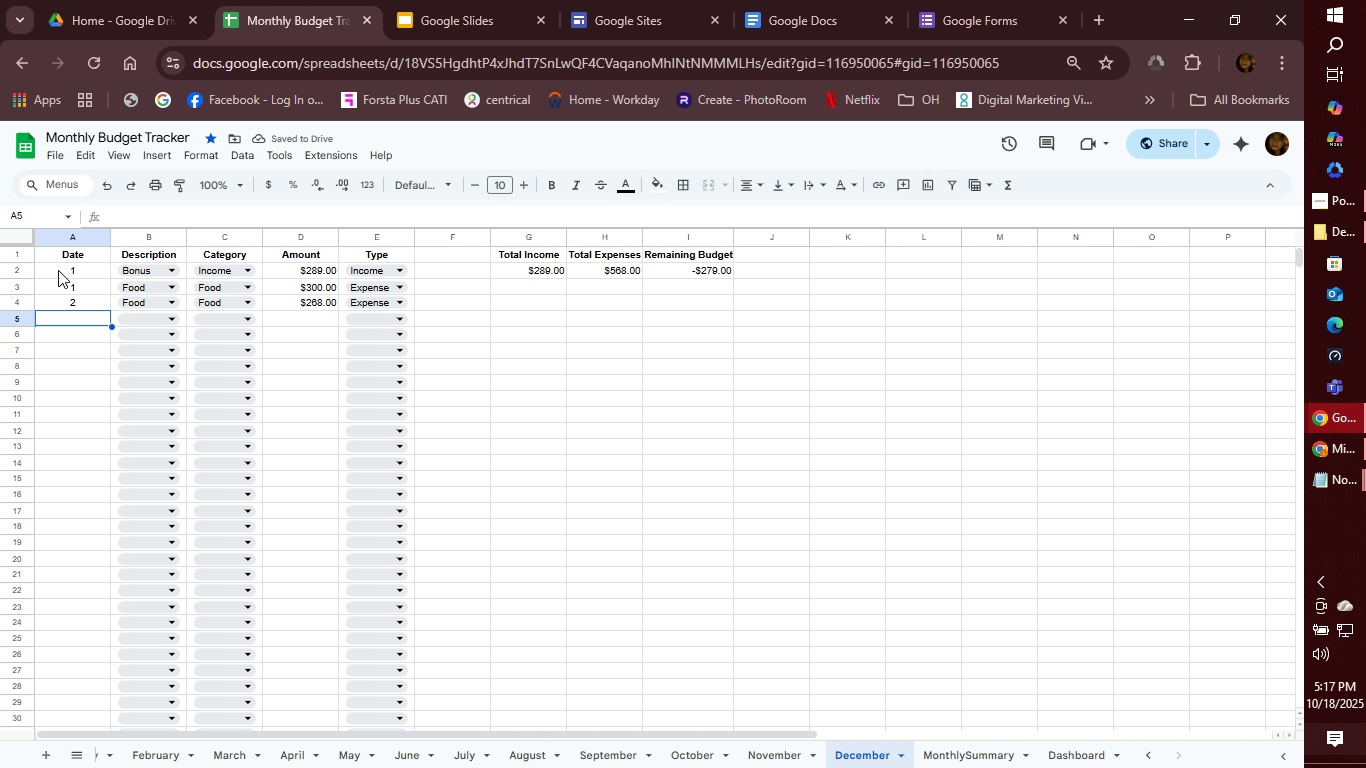 
type(3)
key(Tab)
type(tran)
key(Tab)
type(tr)
key(Tab)
 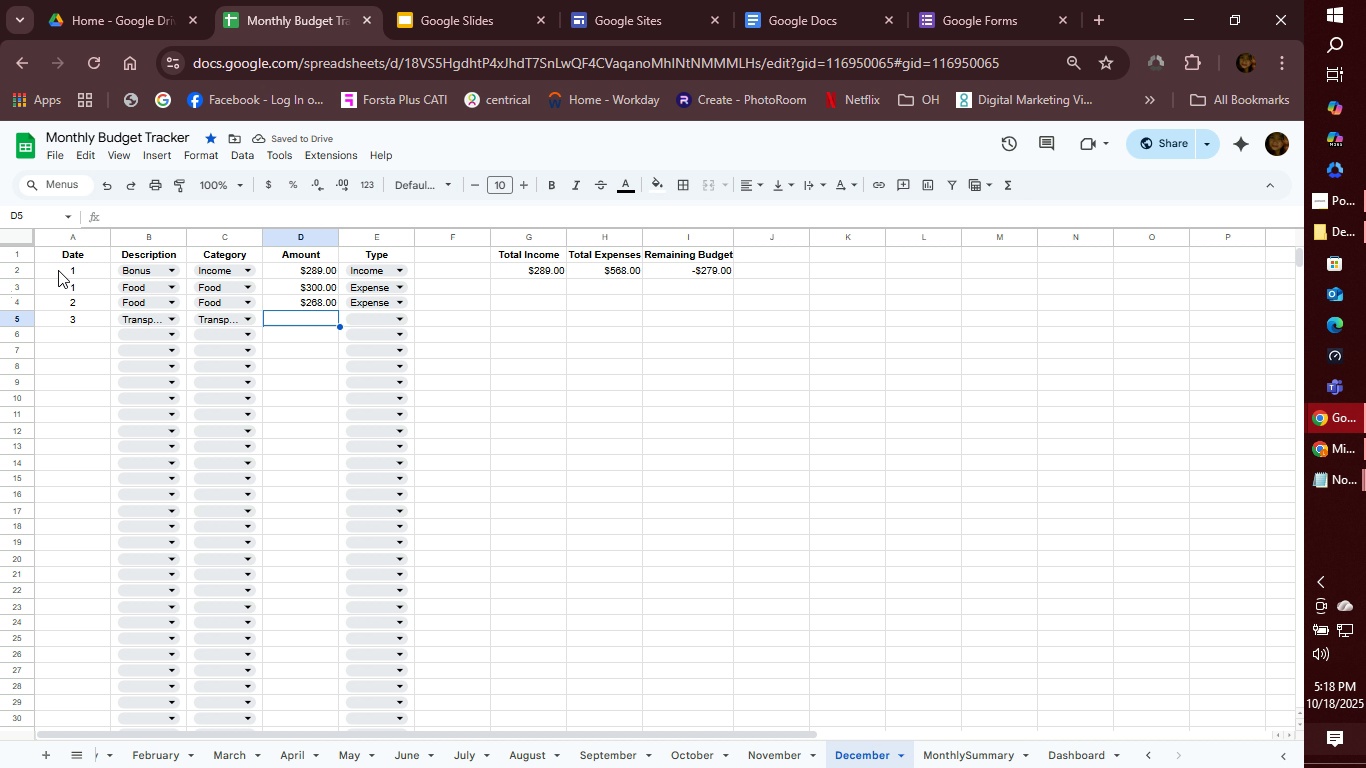 
wait(5.89)
 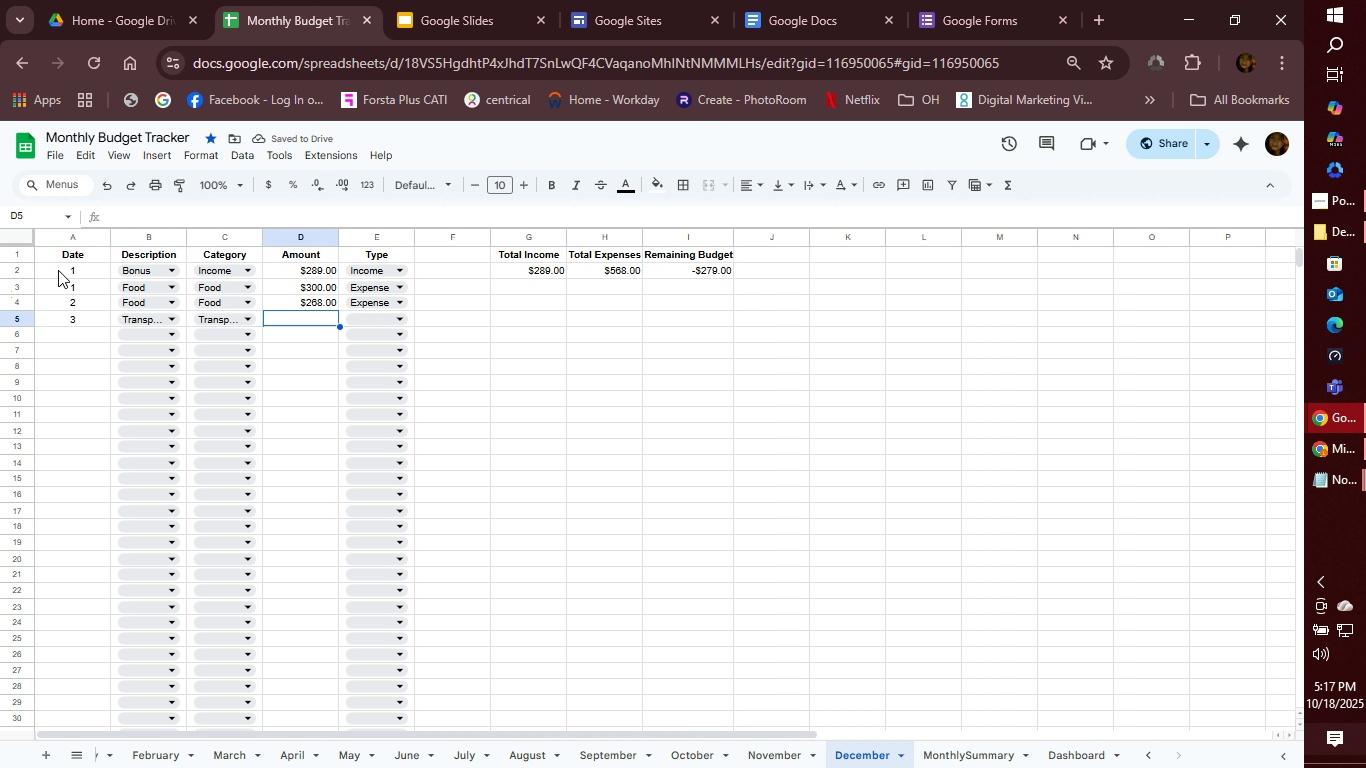 
type(67)
key(Backspace)
key(Backspace)
 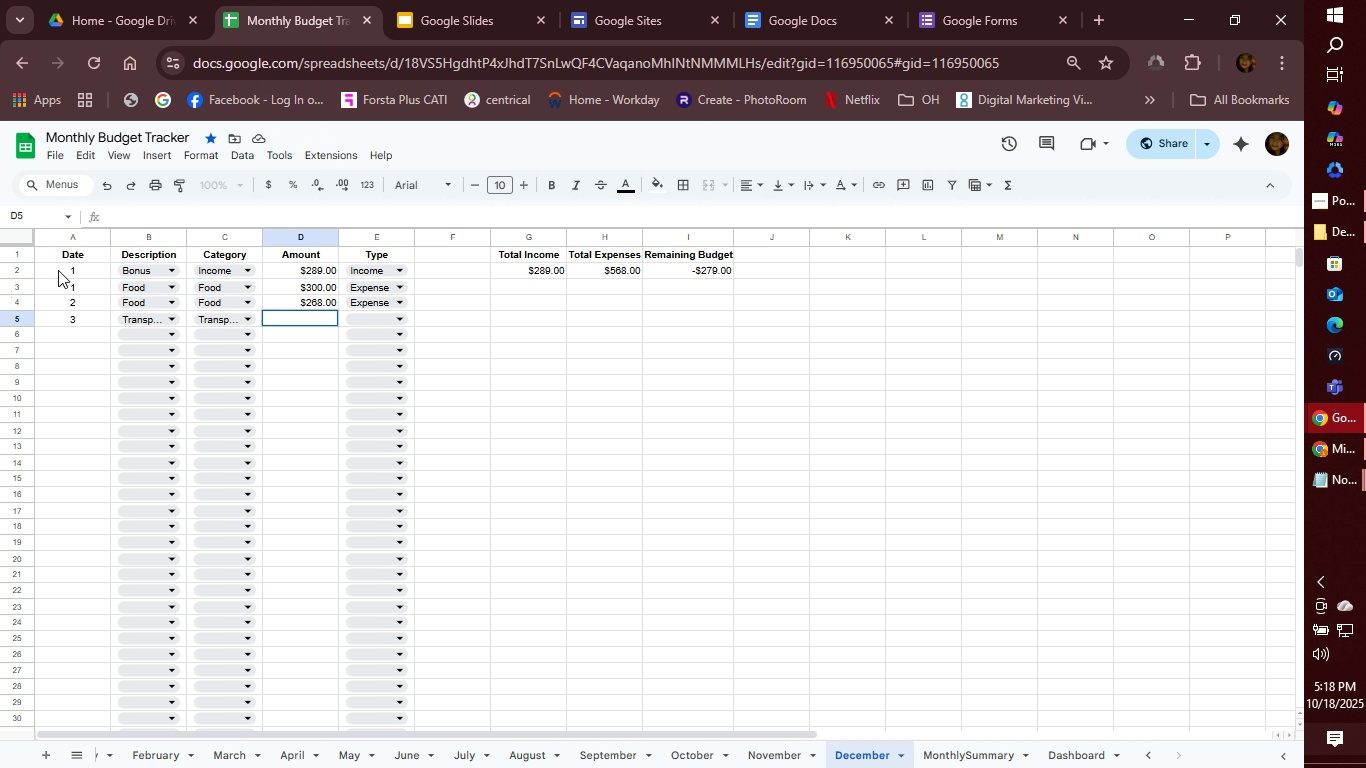 
type(275)
key(Tab)
type(e)
 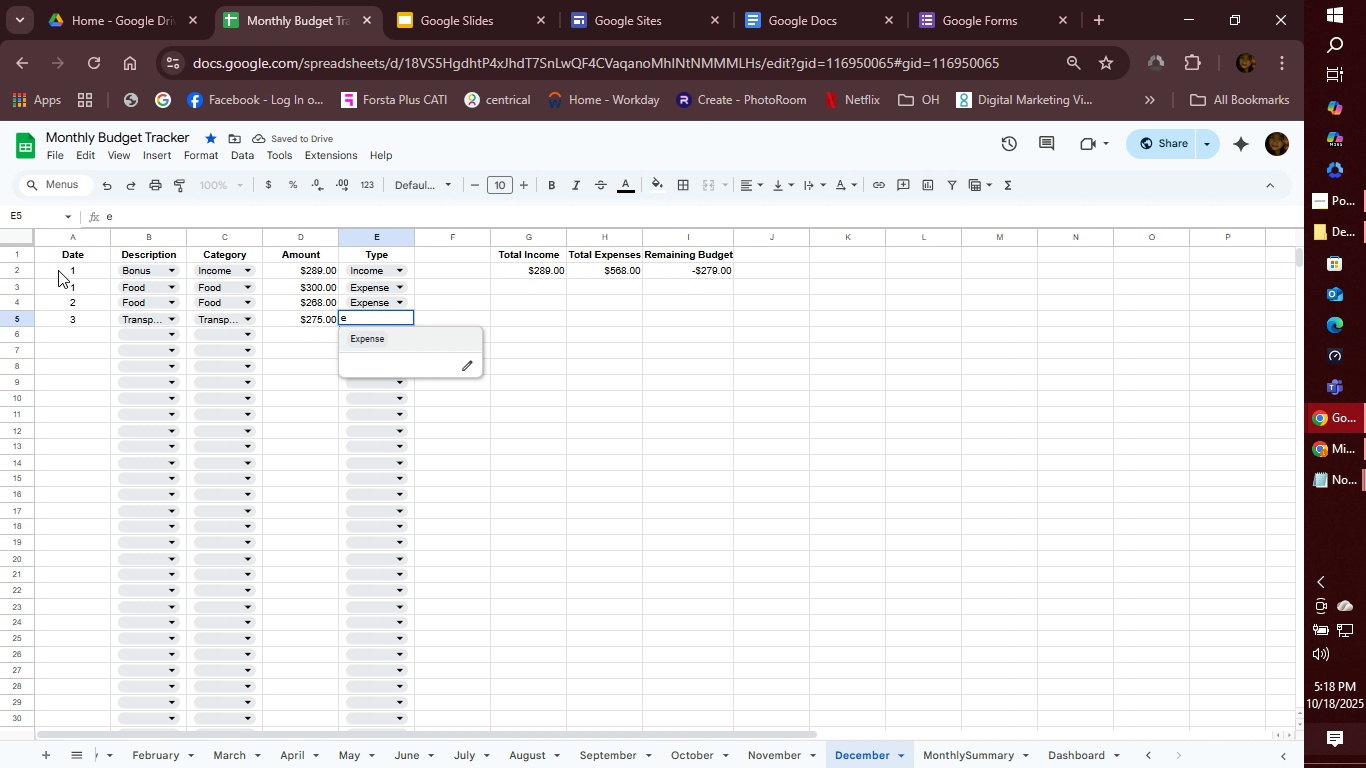 
key(Enter)
 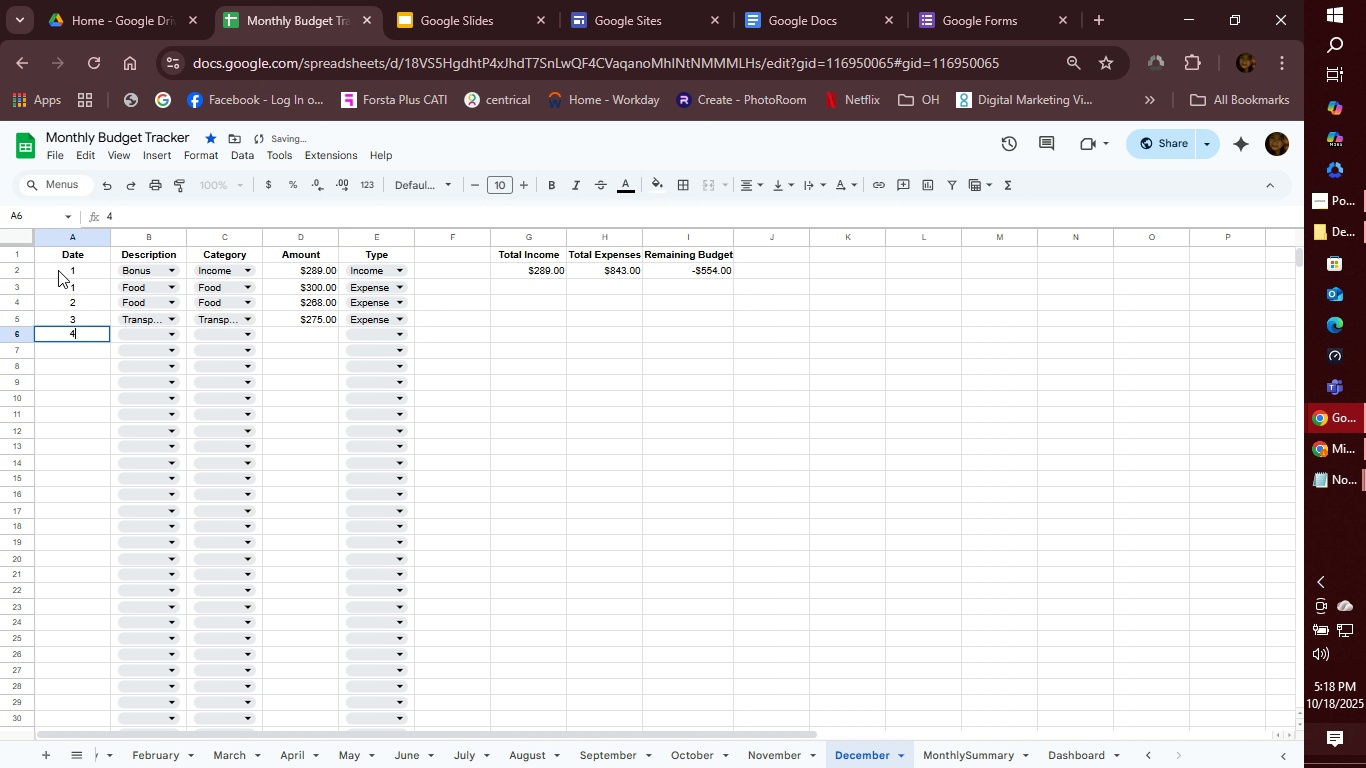 
type(4)
key(Tab)
type(bi)
key(Tab)
type(bi)
key(Tab)
 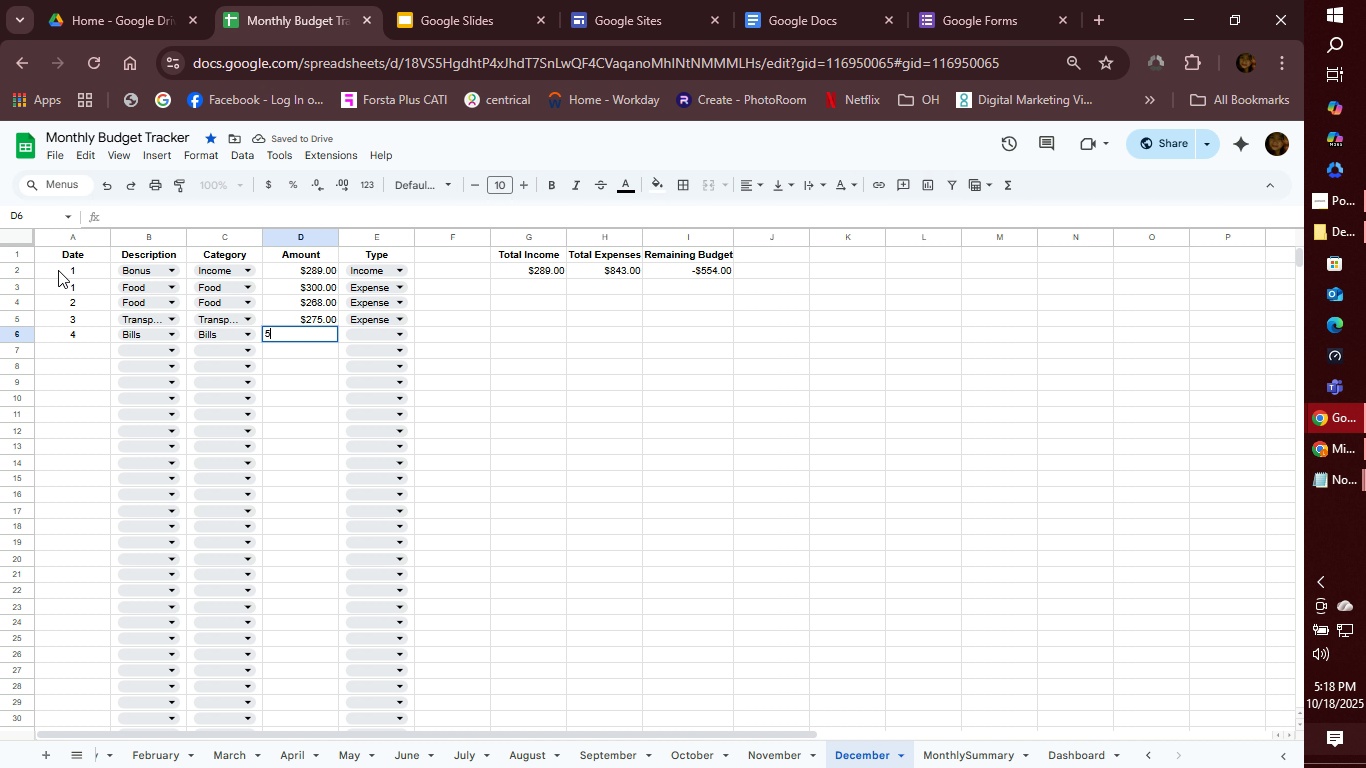 
type(529)
key(Tab)
type(e)
 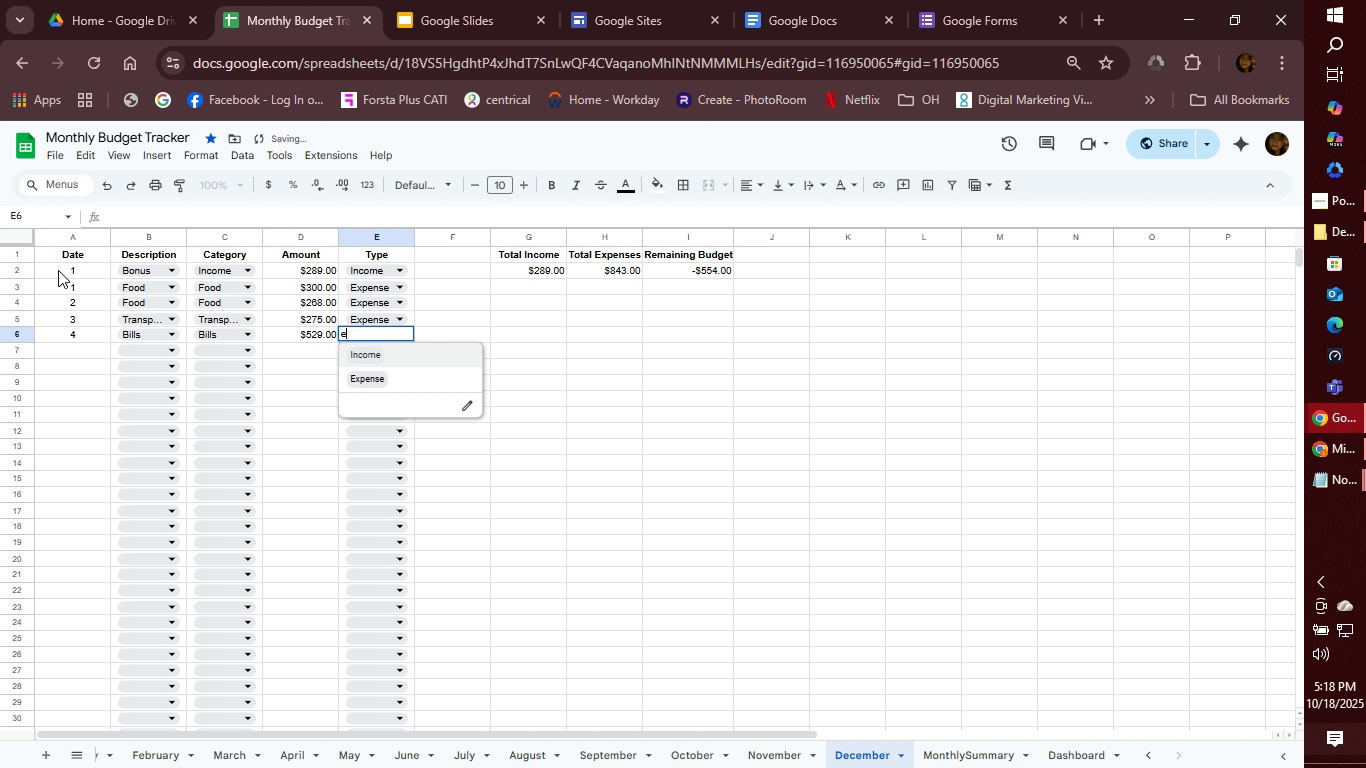 
key(Enter)
 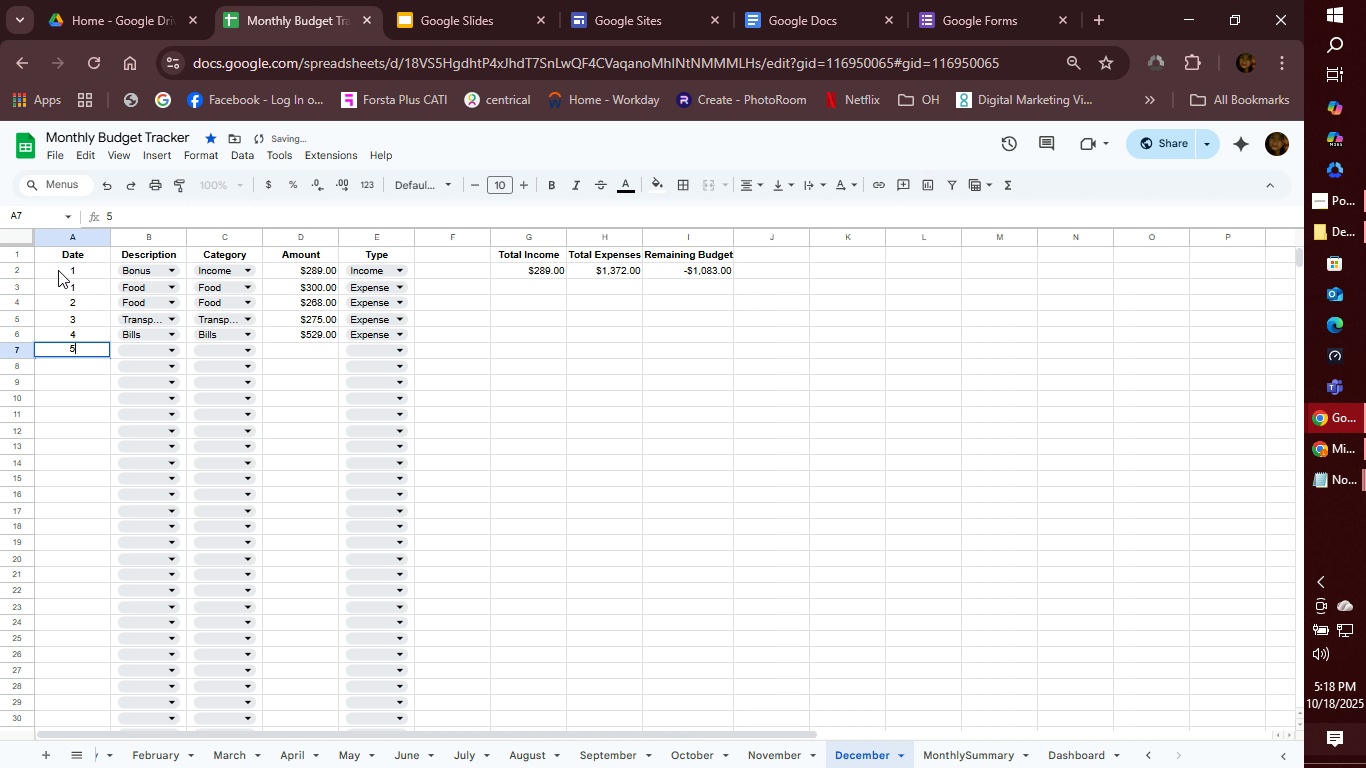 
type(5)
key(Tab)
type(bon)
key(Tab)
type(in)
key(Tab)
 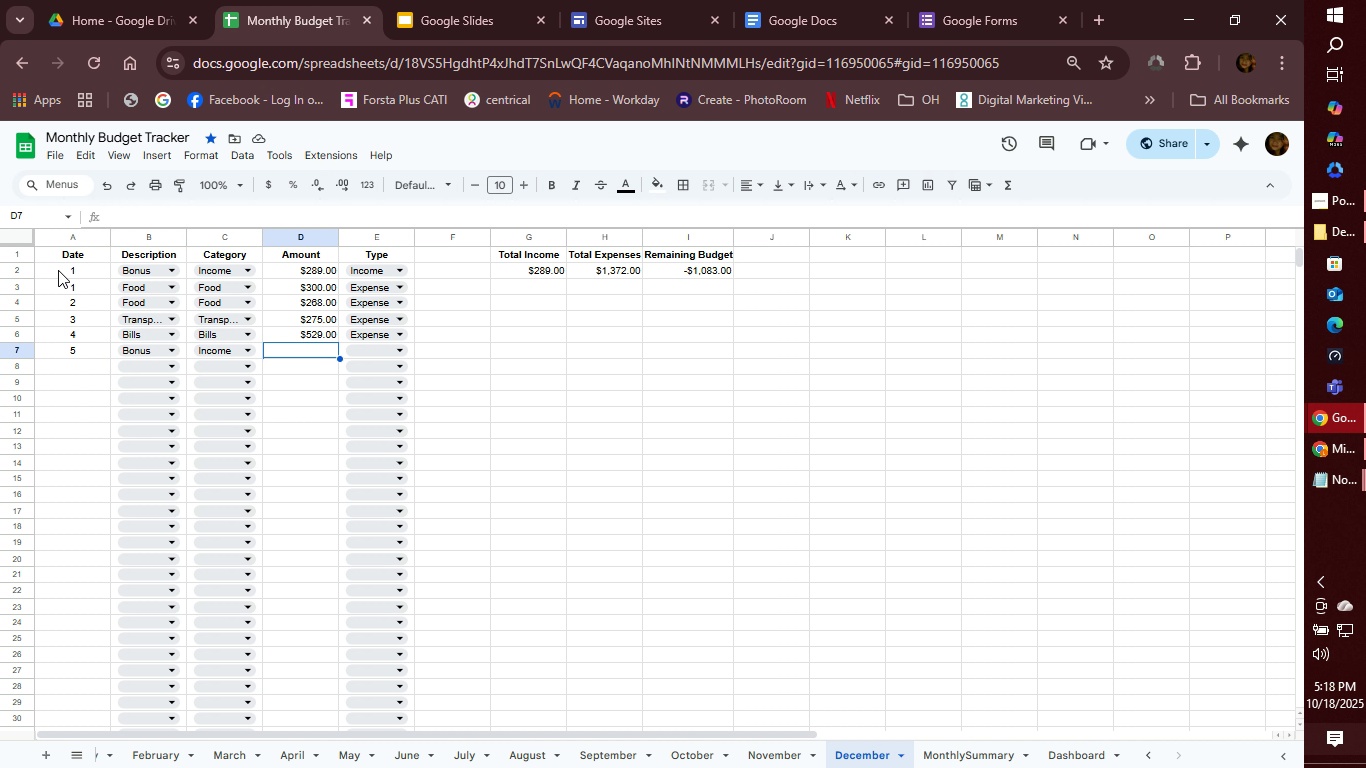 
wait(8.26)
 